 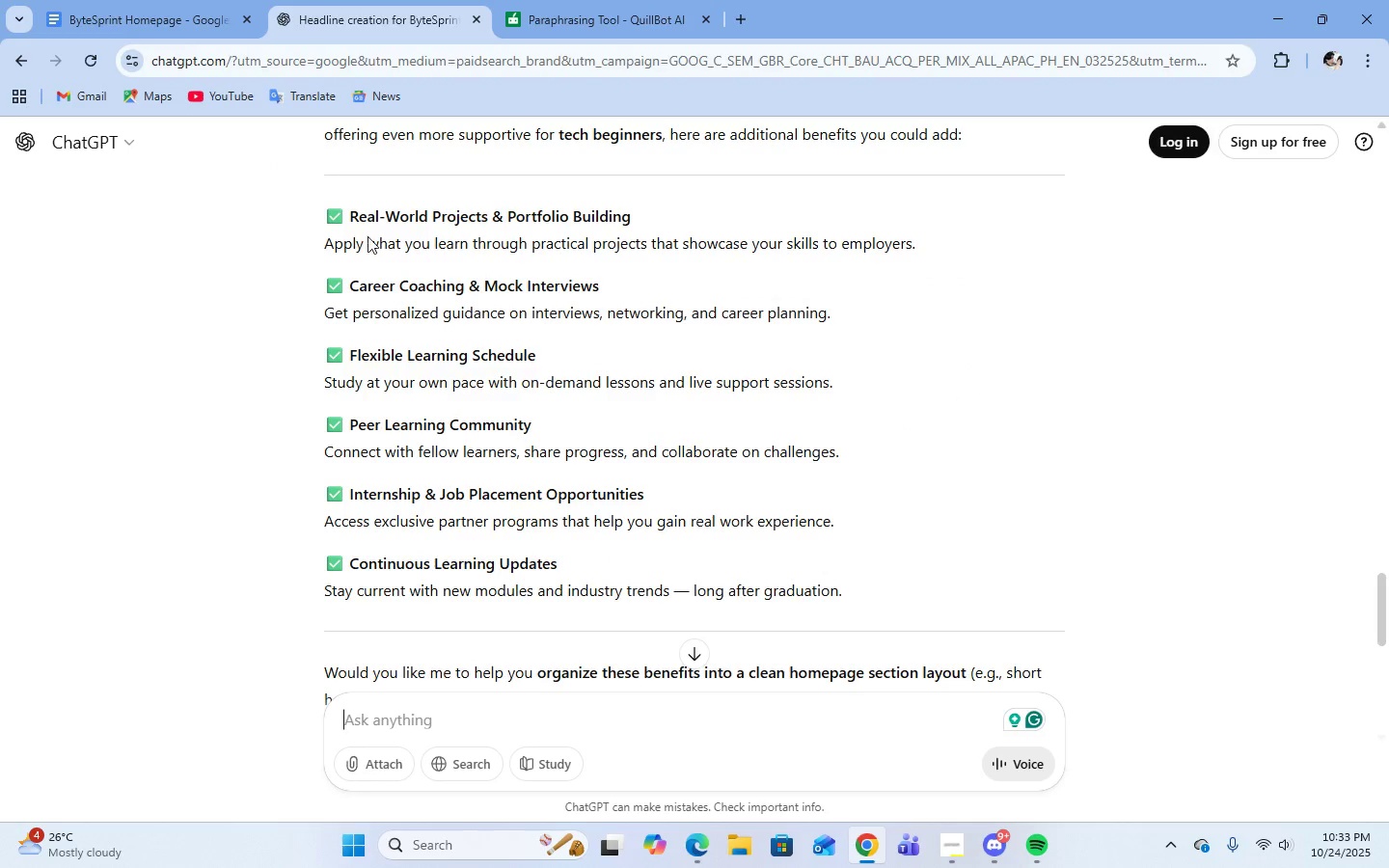 
left_click([211, 6])
 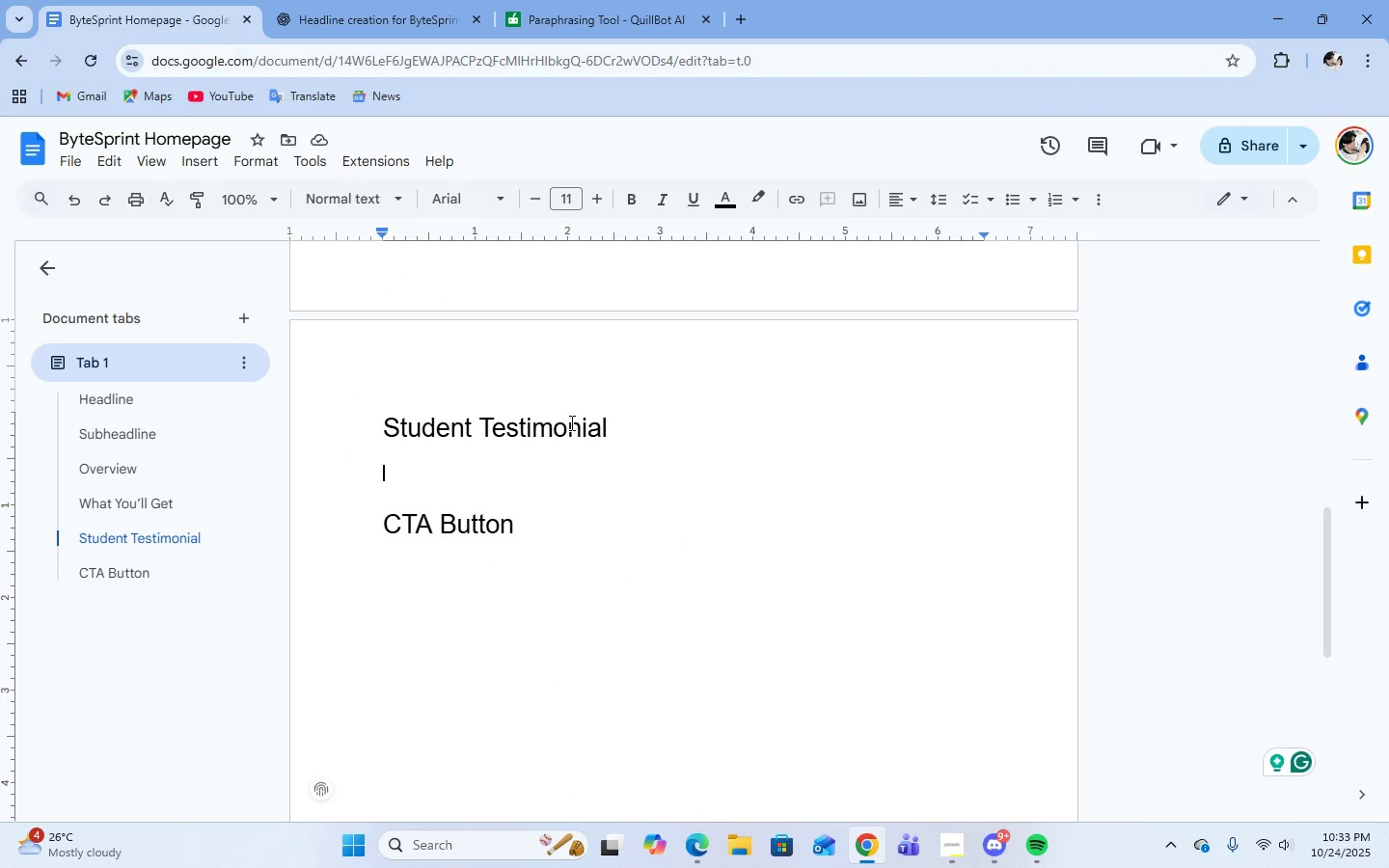 
scroll: coordinate [568, 427], scroll_direction: up, amount: 18.0
 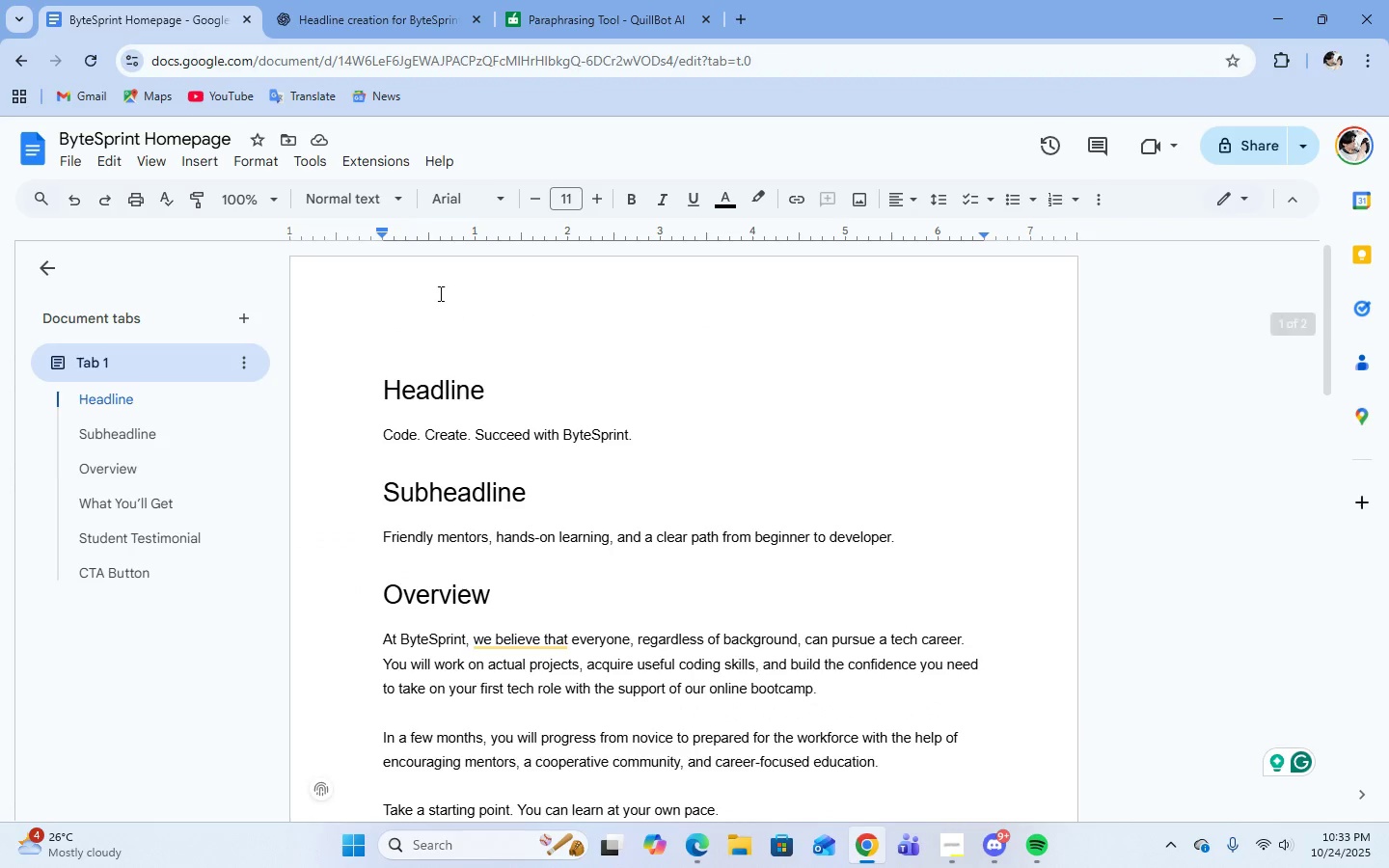 
left_click([439, 292])
 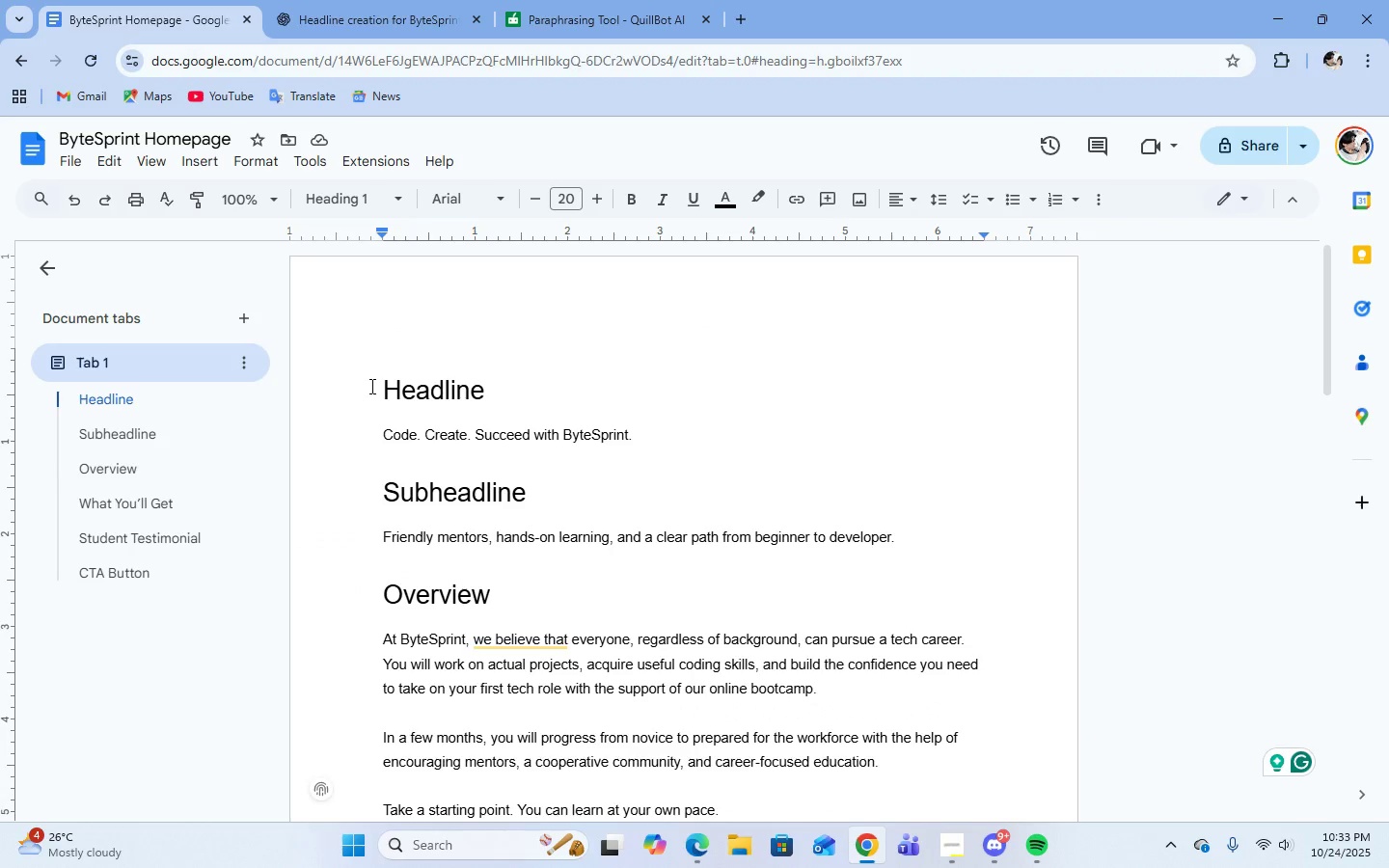 
left_click([370, 386])
 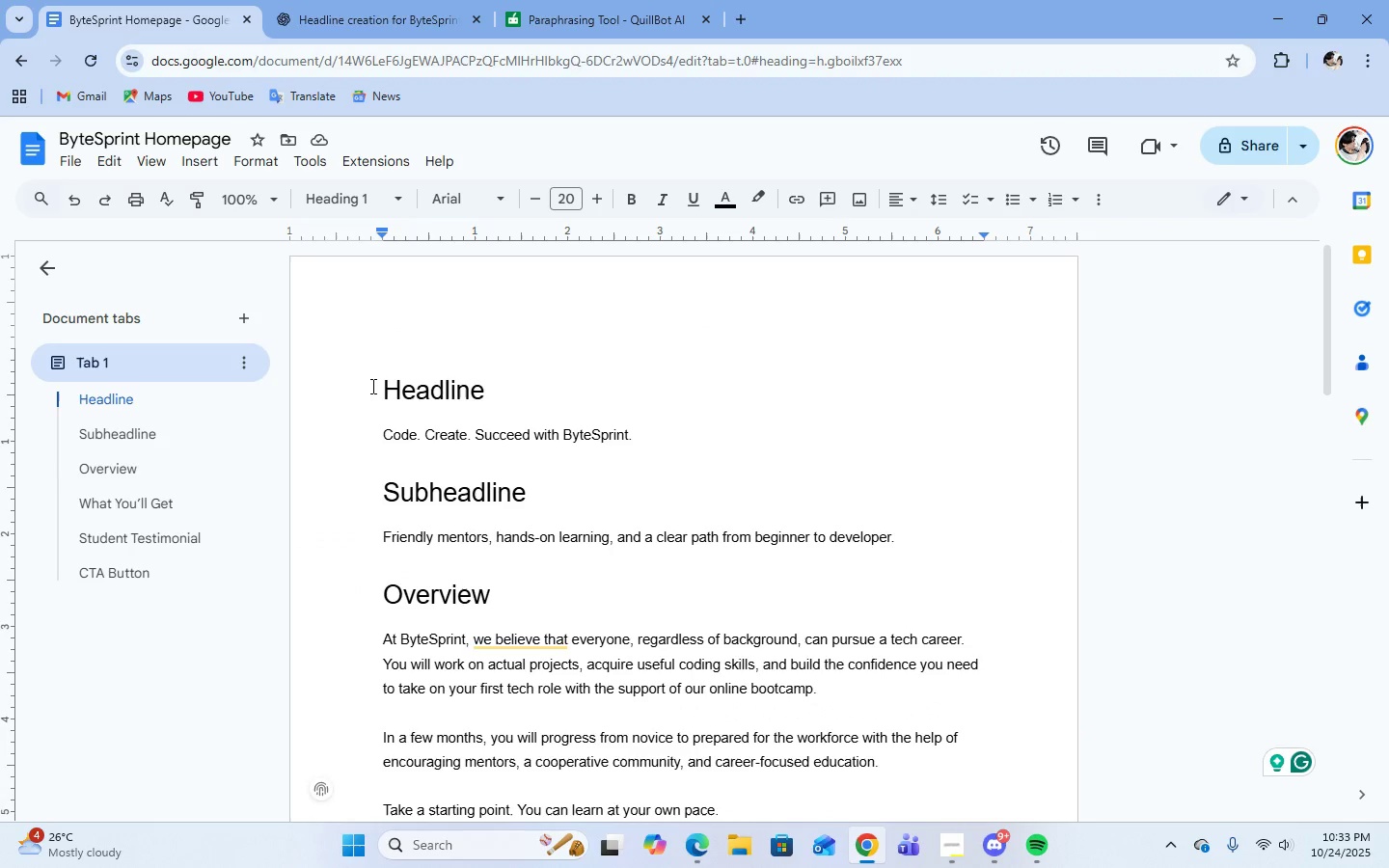 
key(Control+V)
 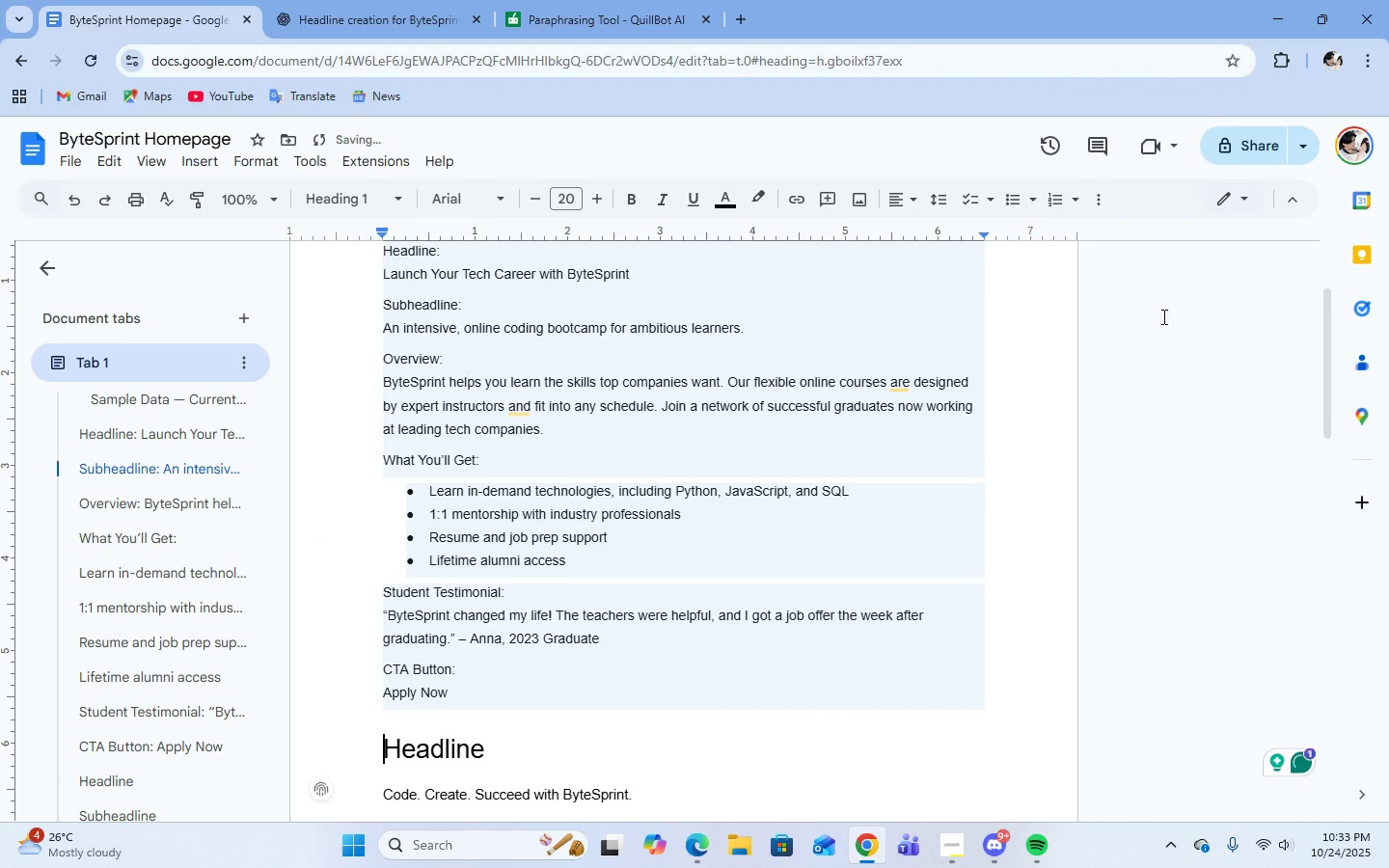 
scroll: coordinate [753, 334], scroll_direction: up, amount: 4.0
 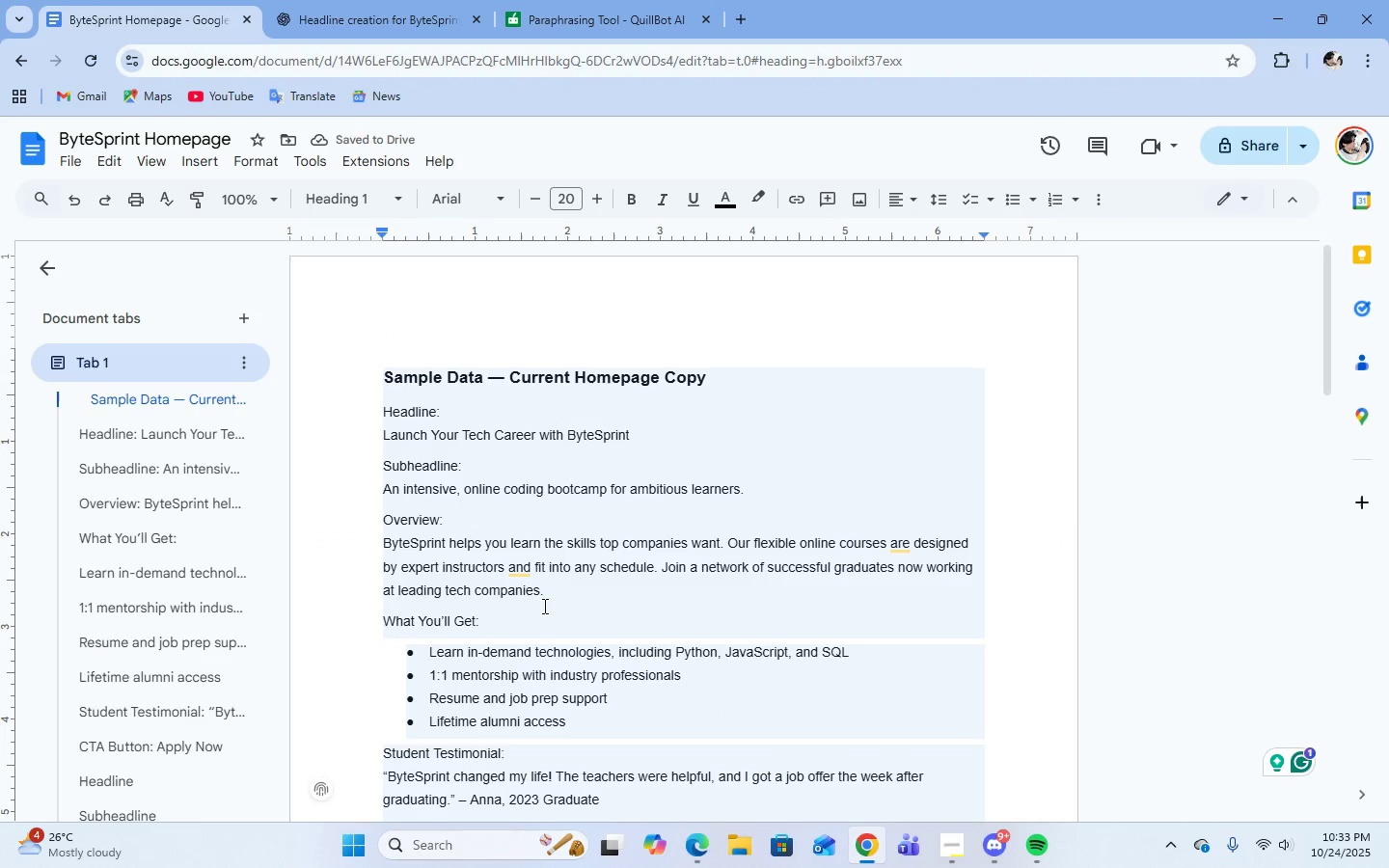 
scroll: coordinate [536, 539], scroll_direction: down, amount: 2.0
 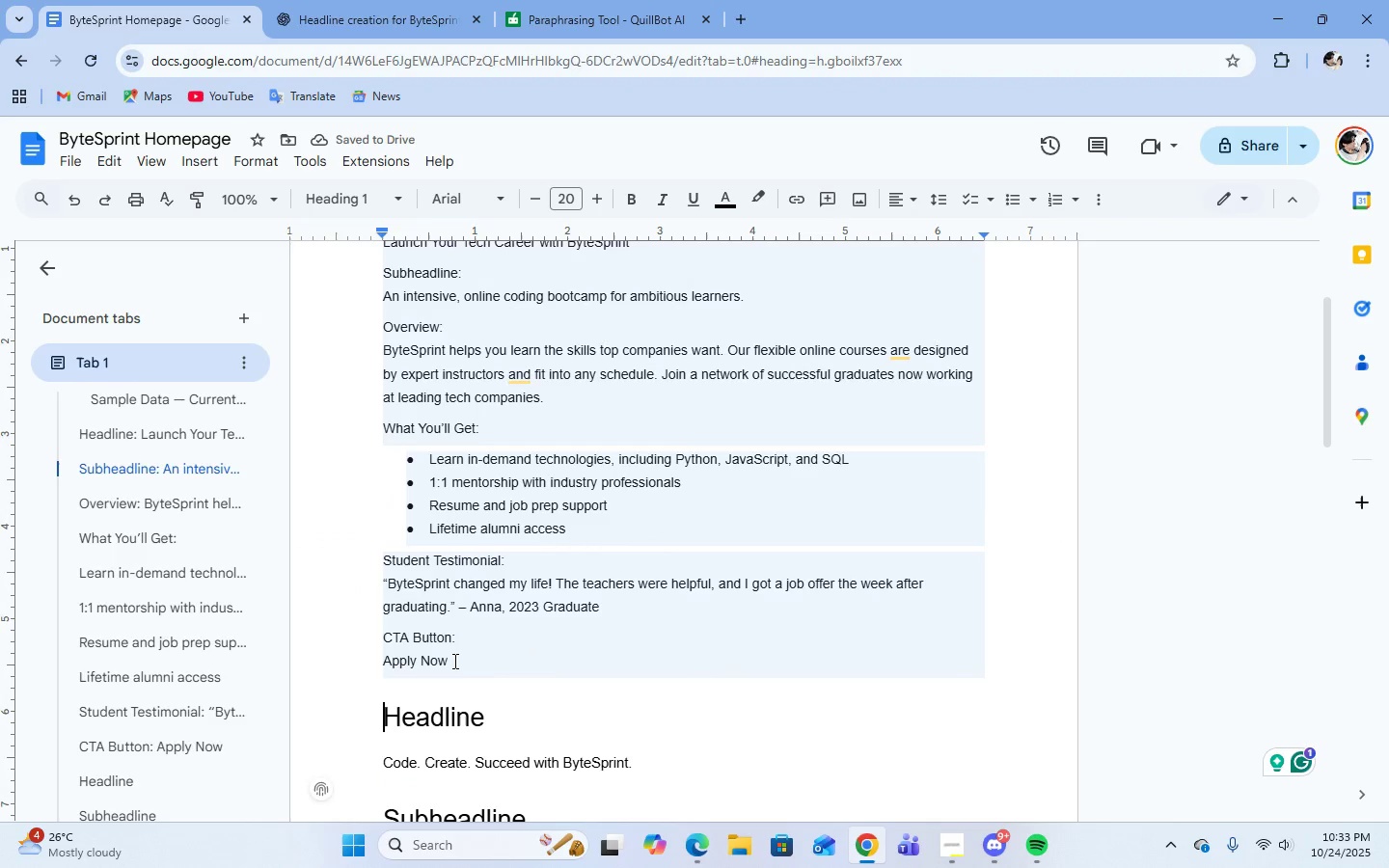 
left_click_drag(start_coordinate=[453, 661], to_coordinate=[378, 381])
 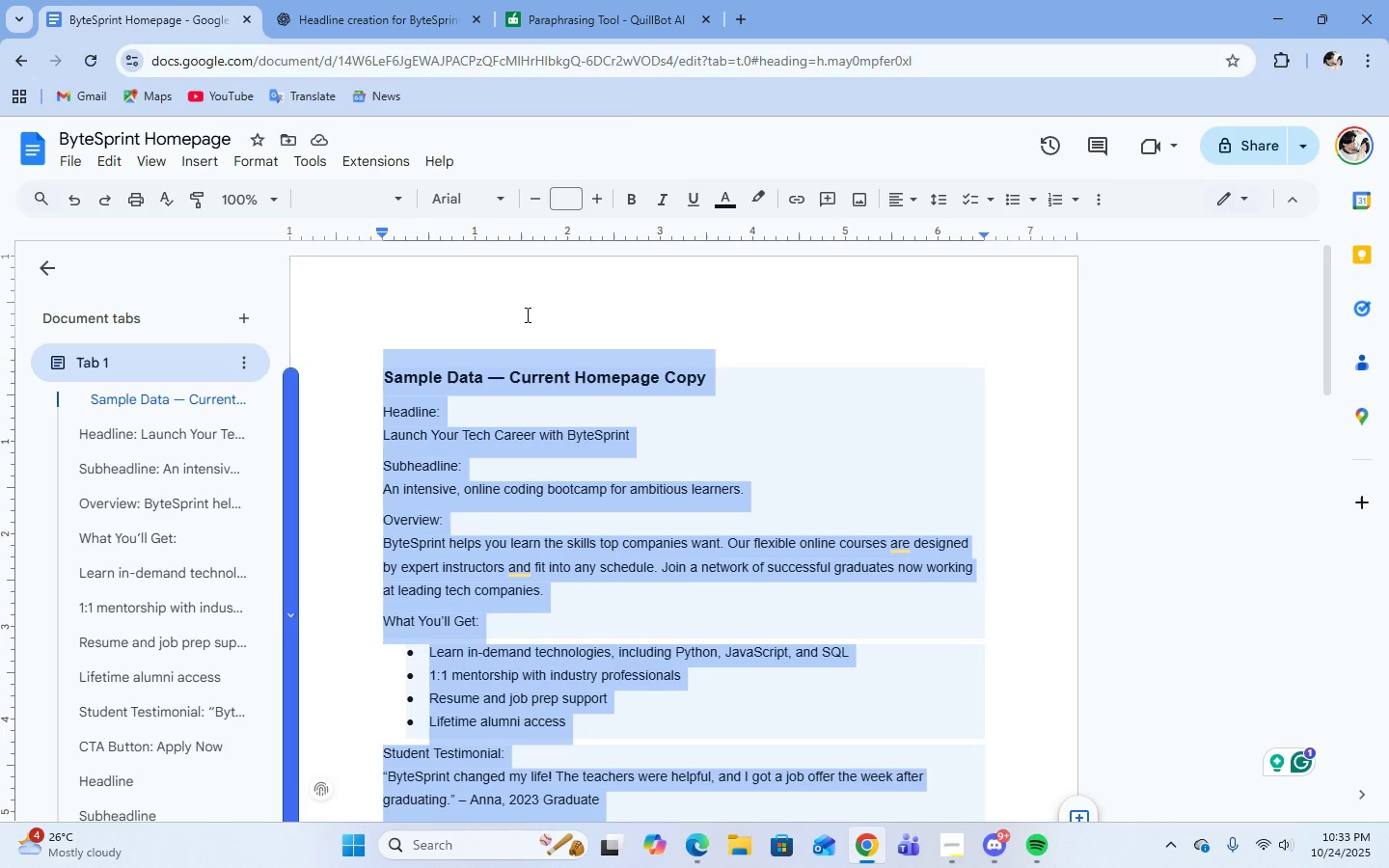 
scroll: coordinate [395, 421], scroll_direction: up, amount: 3.0
 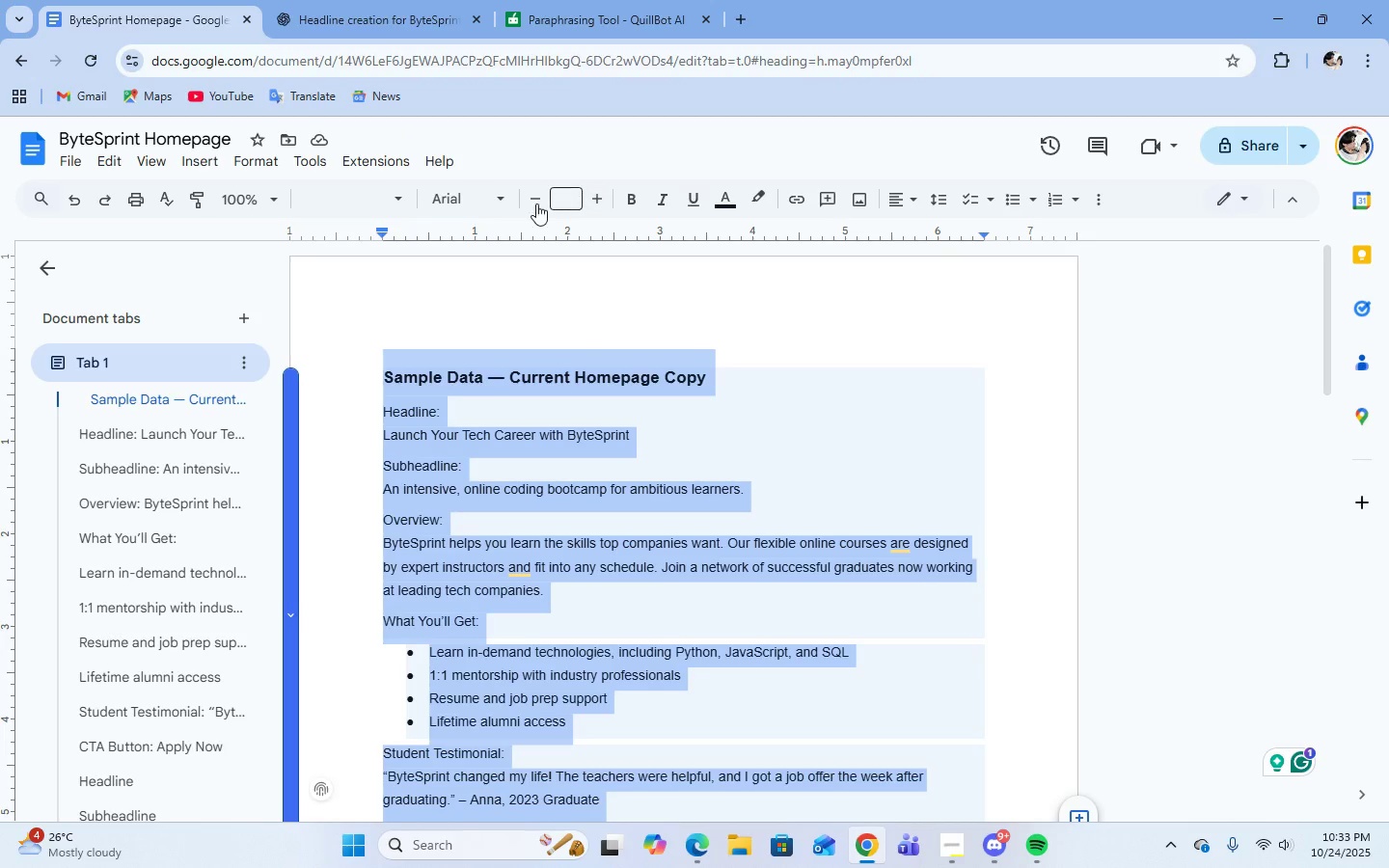 
wait(5.46)
 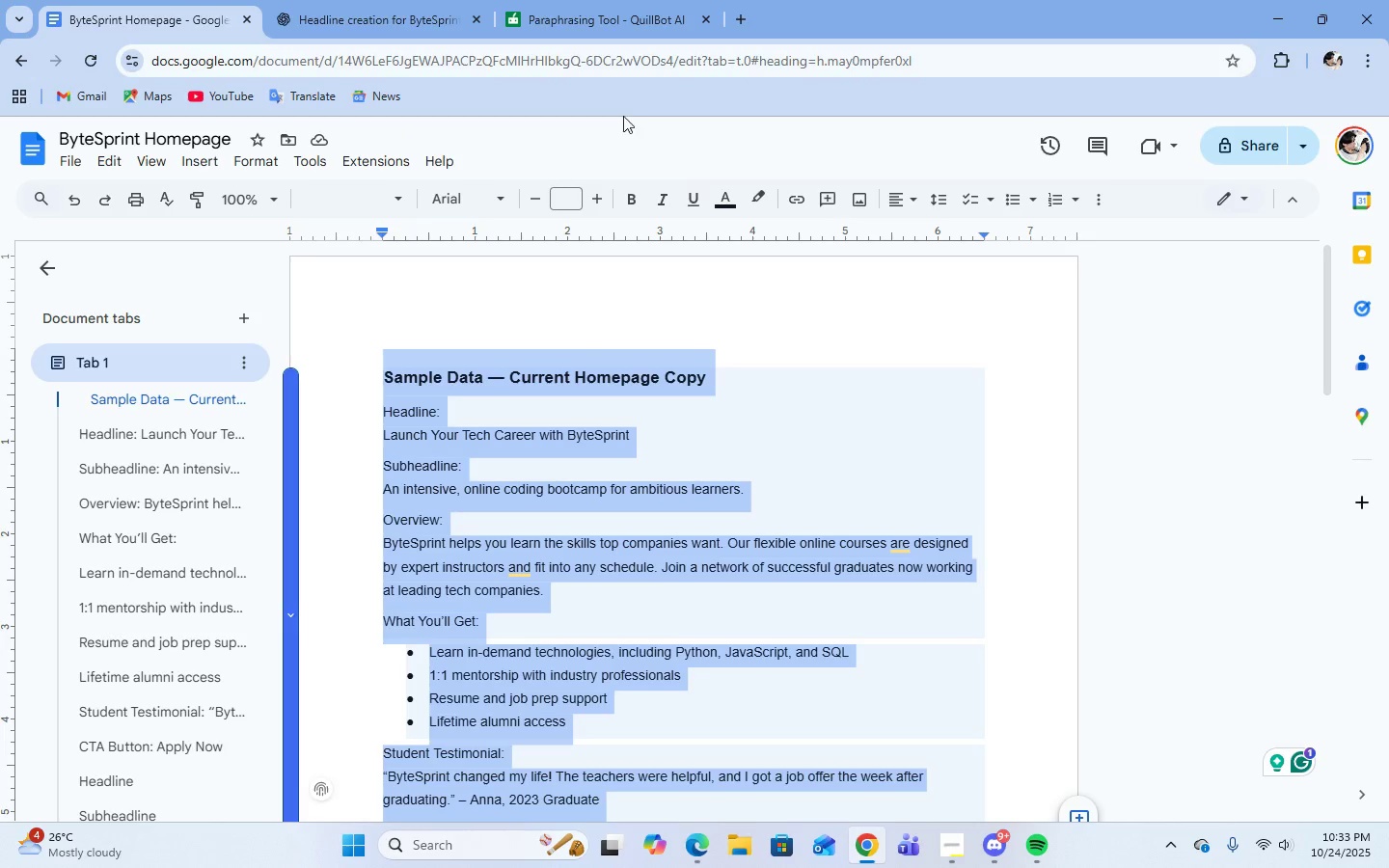 
left_click([566, 203])
 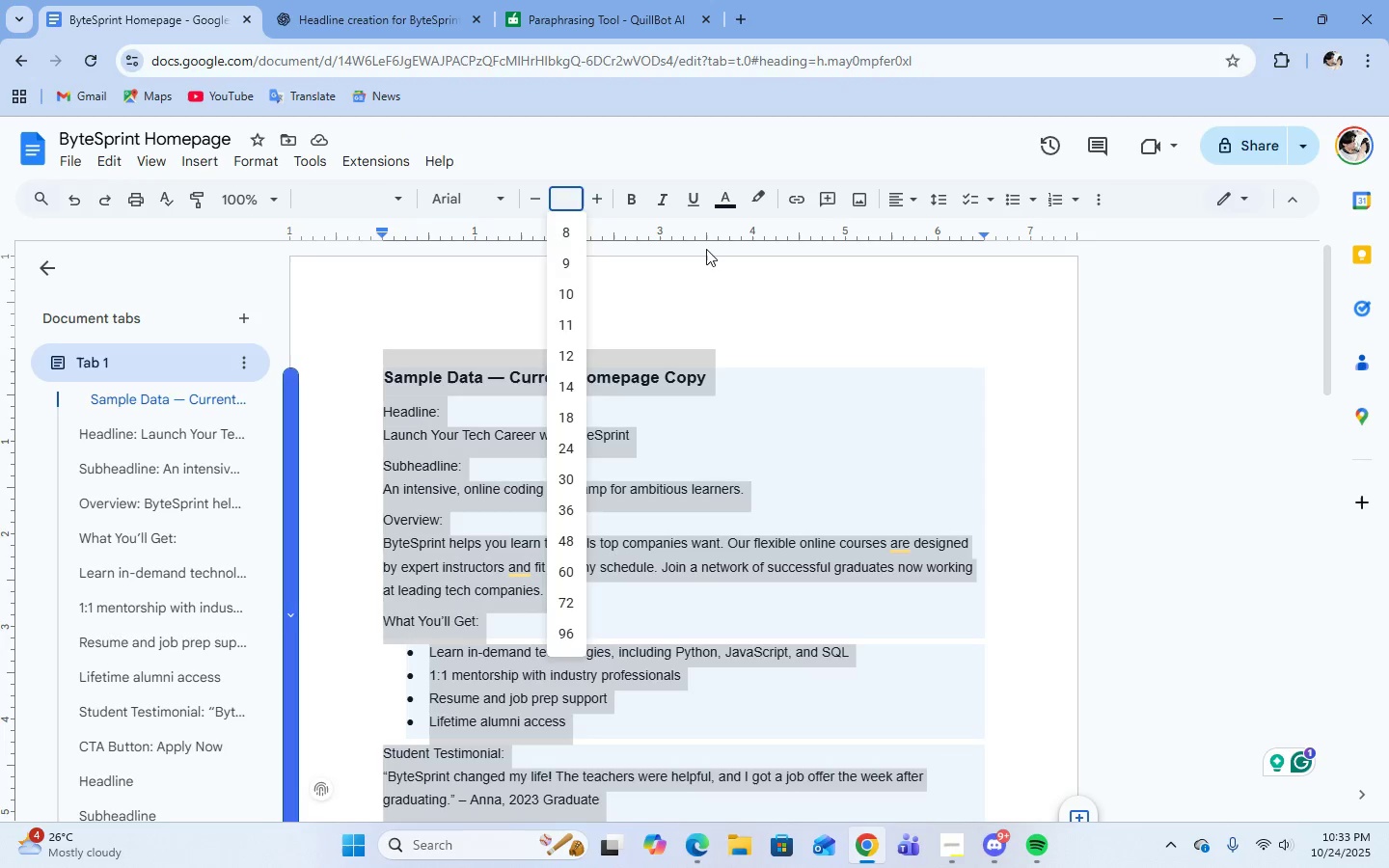 
left_click([711, 252])
 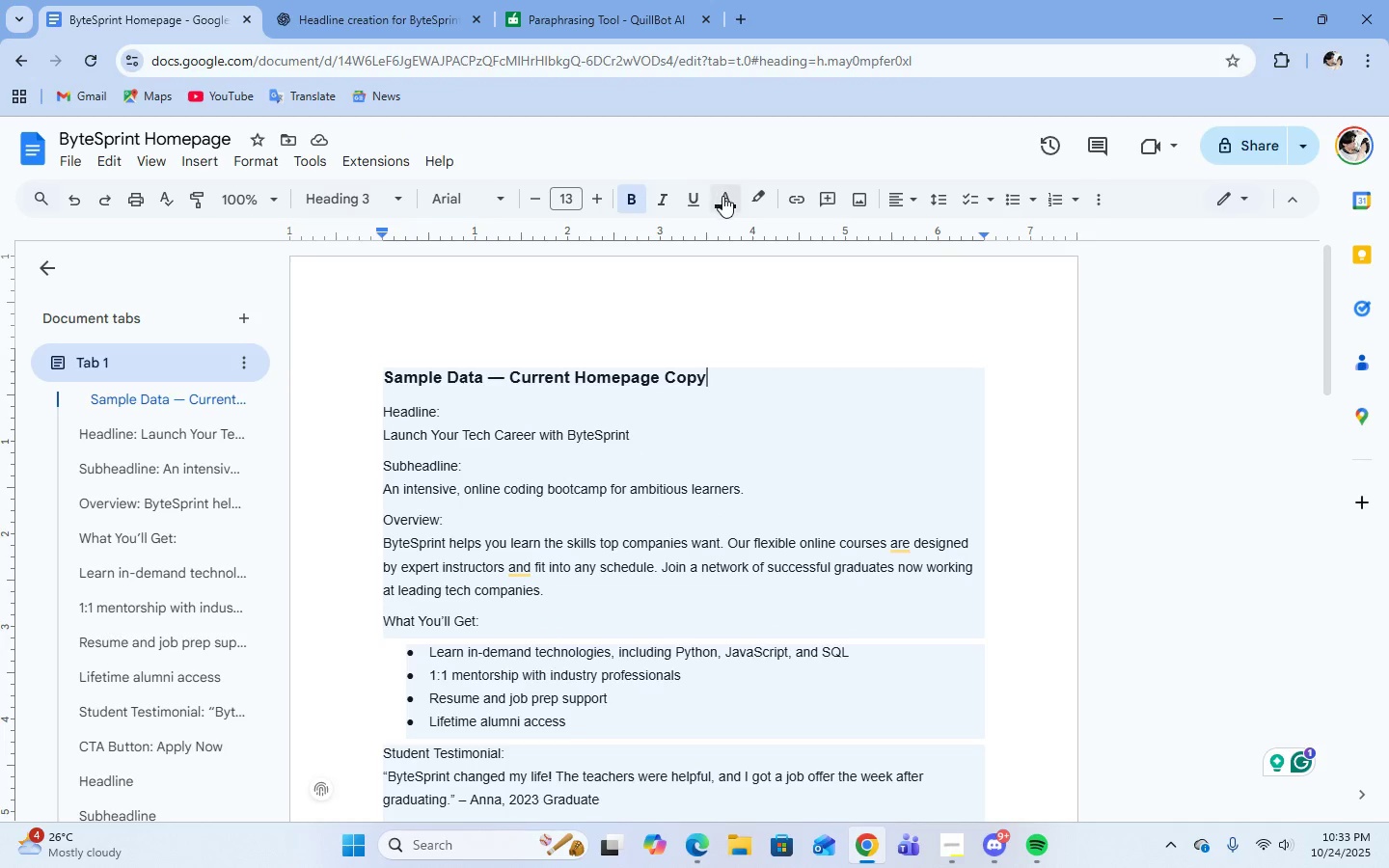 
left_click([722, 196])
 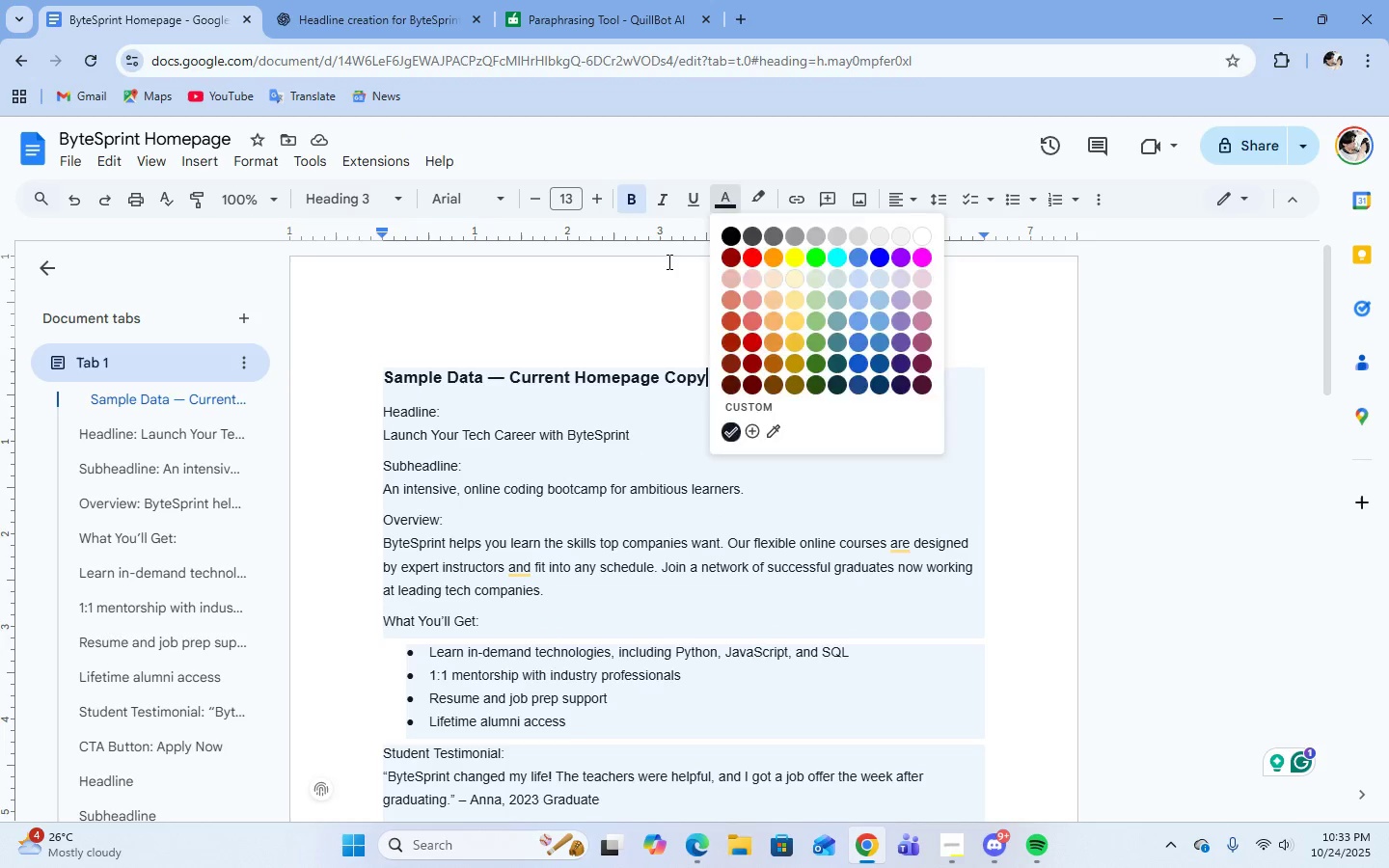 
left_click([667, 261])
 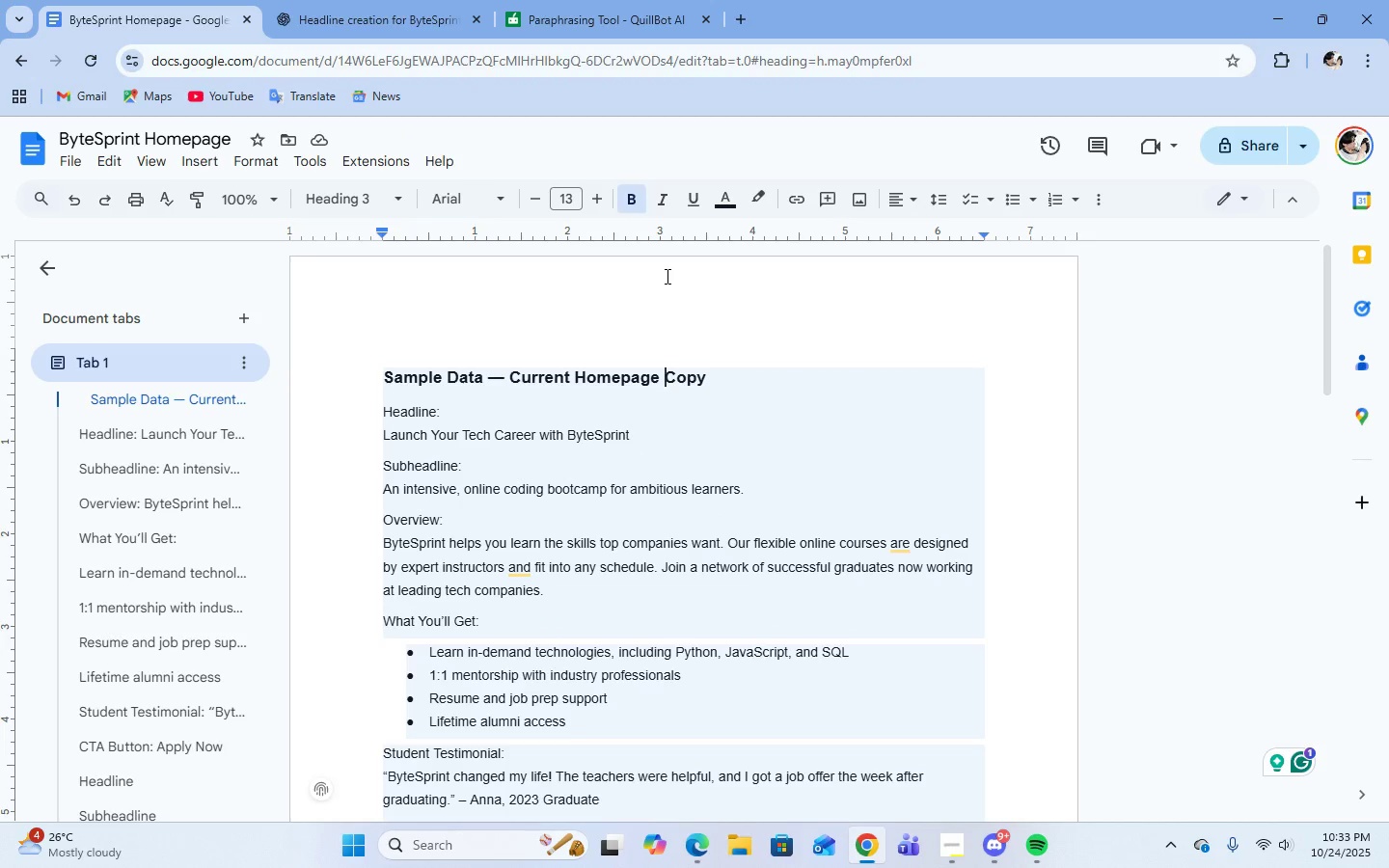 
key(Control+A)
 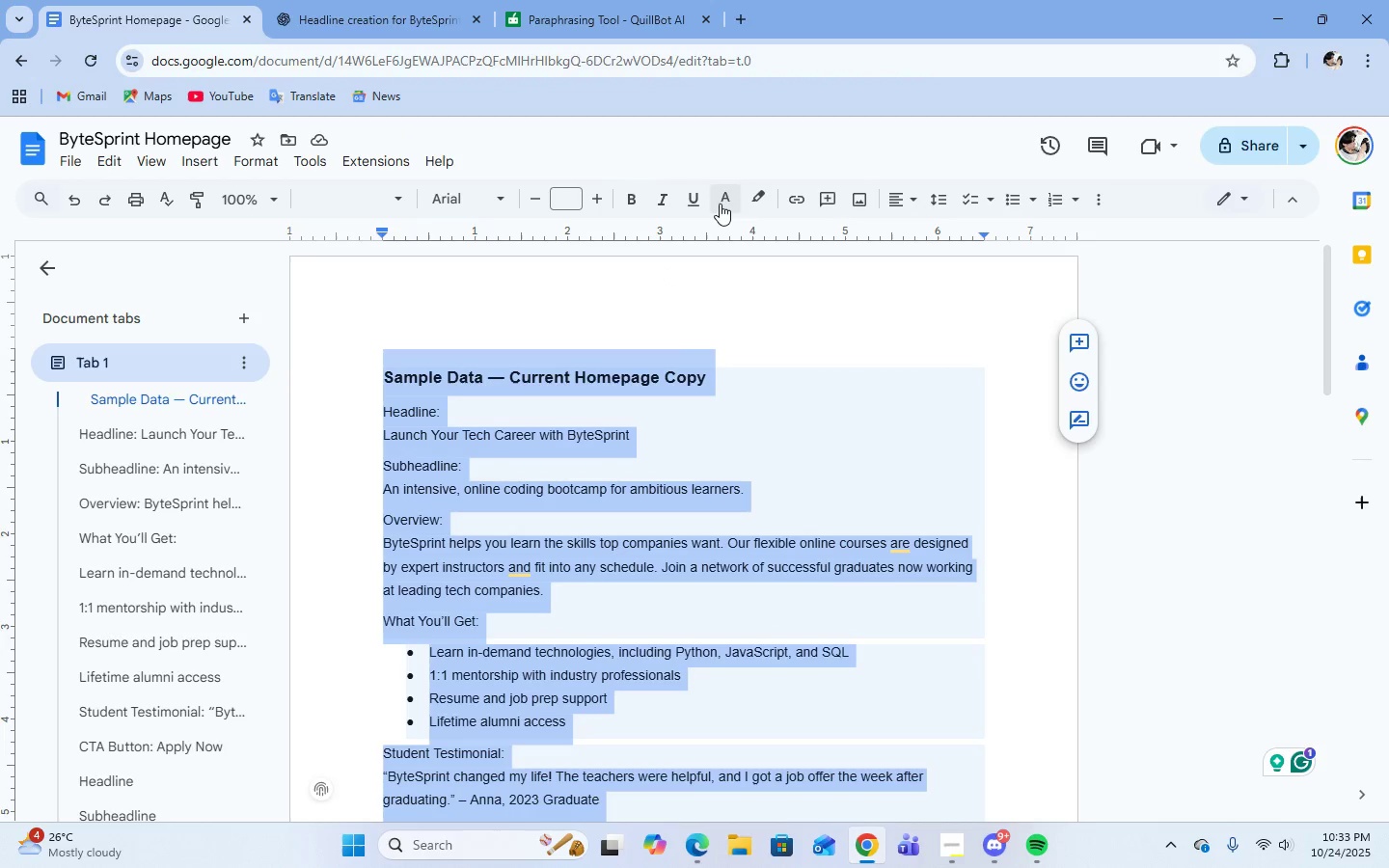 
left_click([722, 200])
 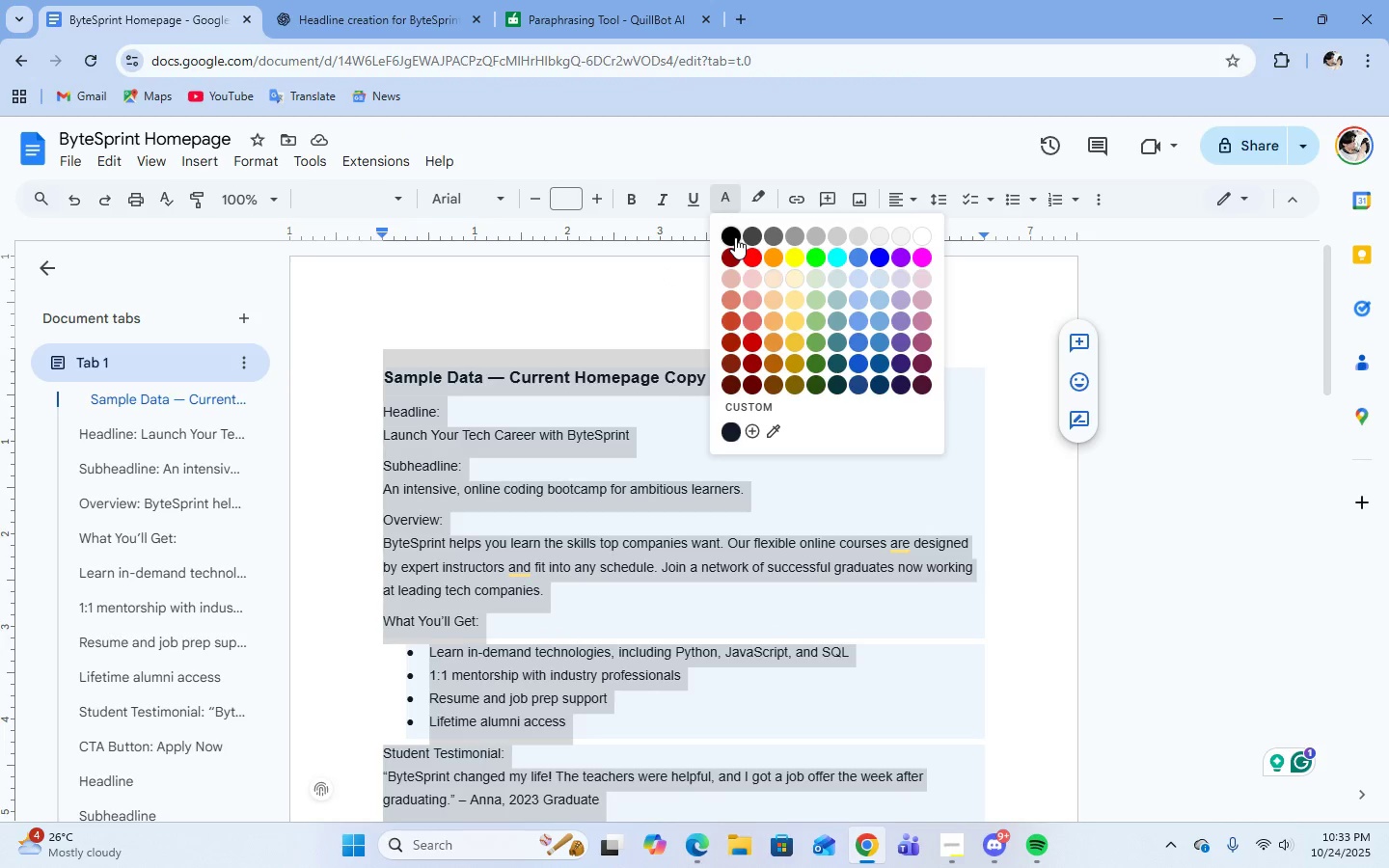 
left_click([735, 237])
 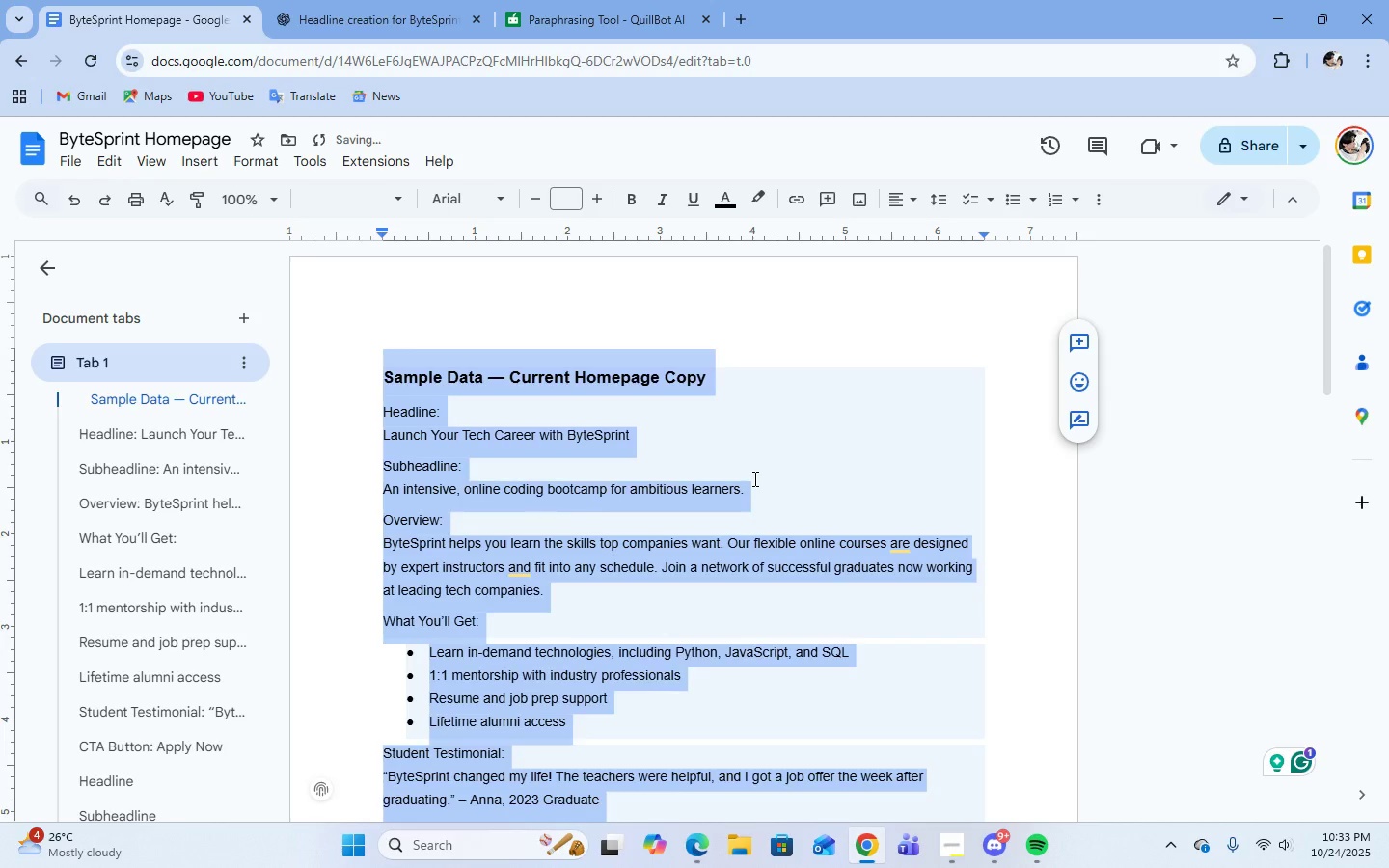 
left_click([753, 478])
 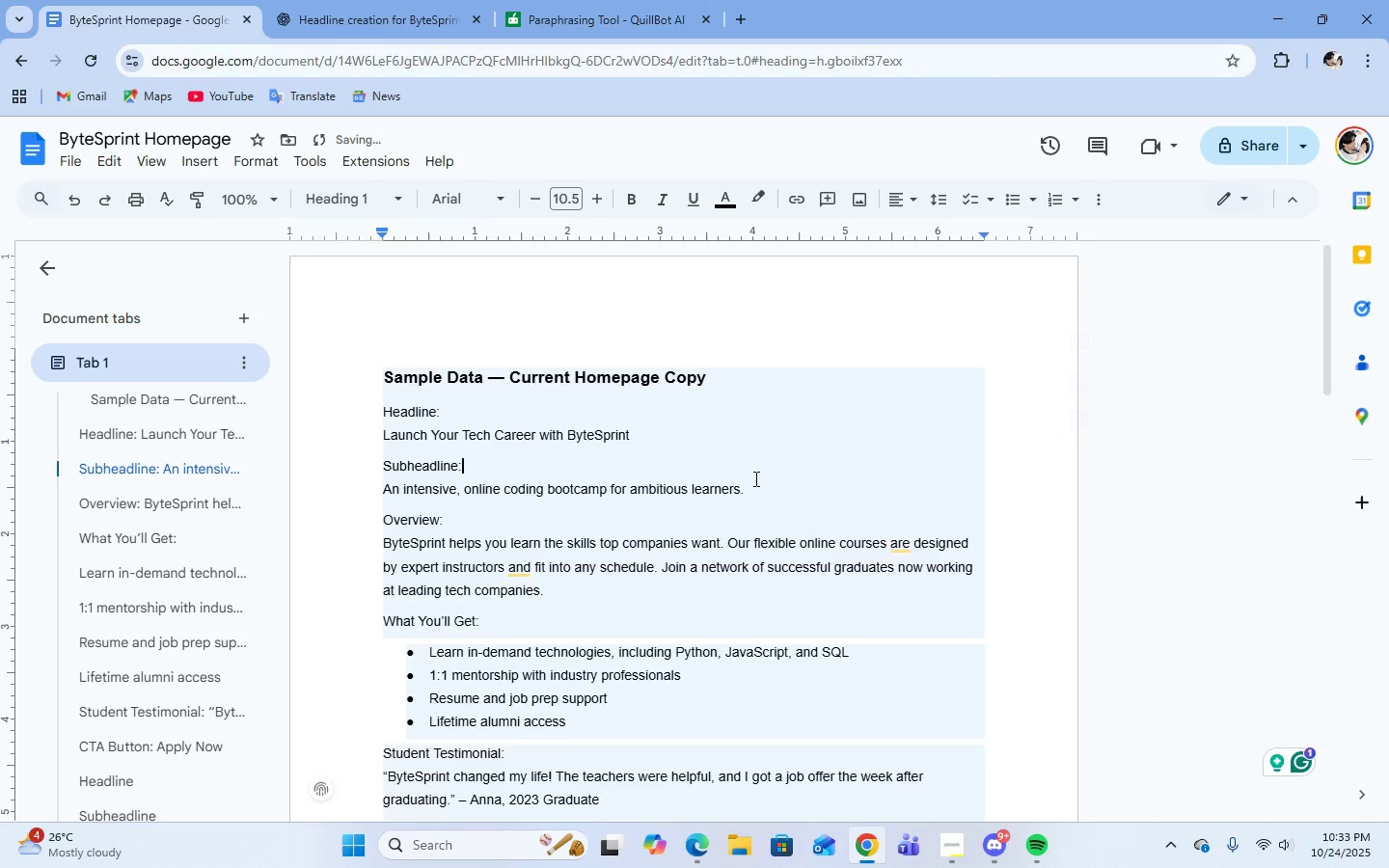 
scroll: coordinate [729, 446], scroll_direction: down, amount: 4.0
 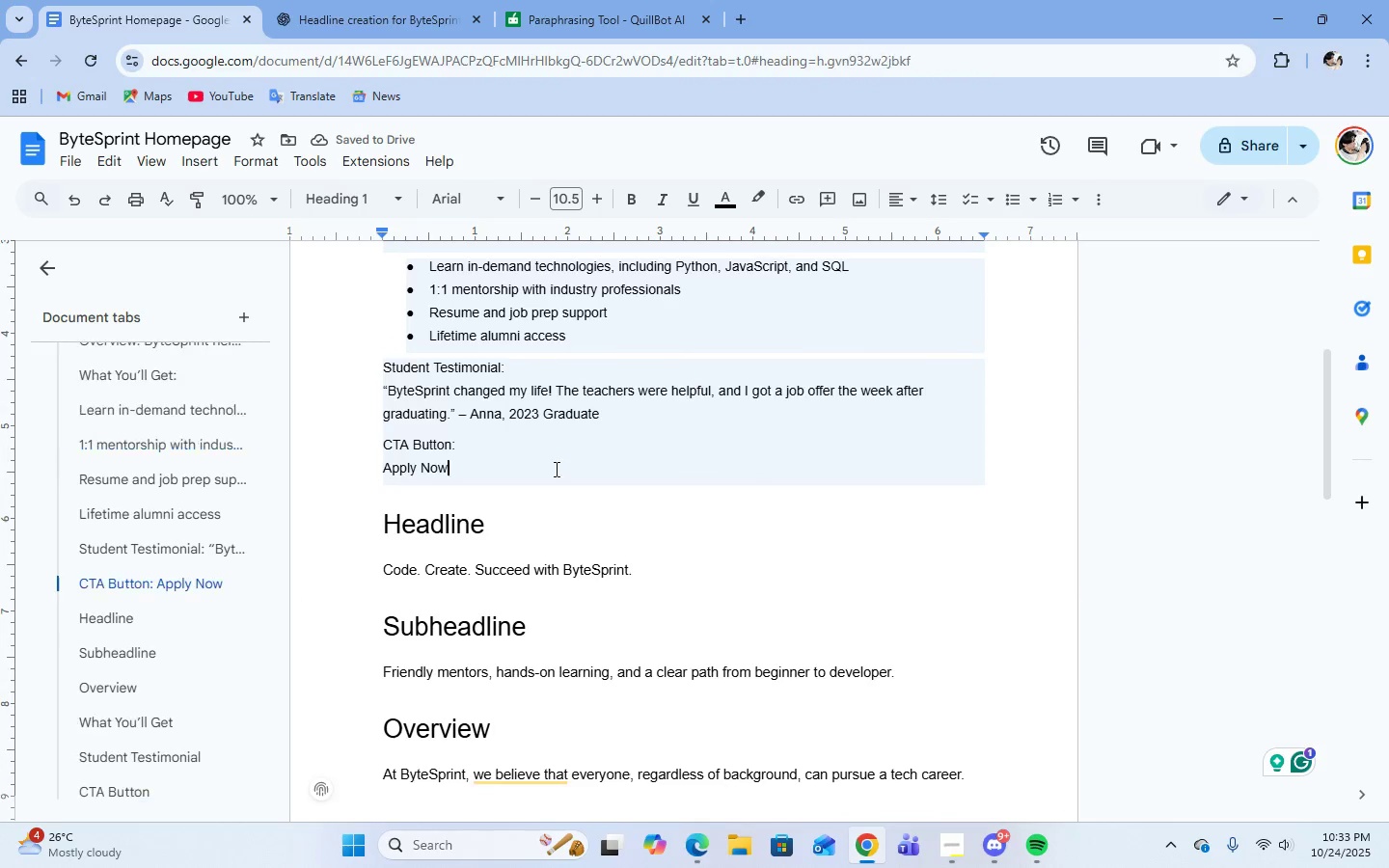 
left_click([555, 469])
 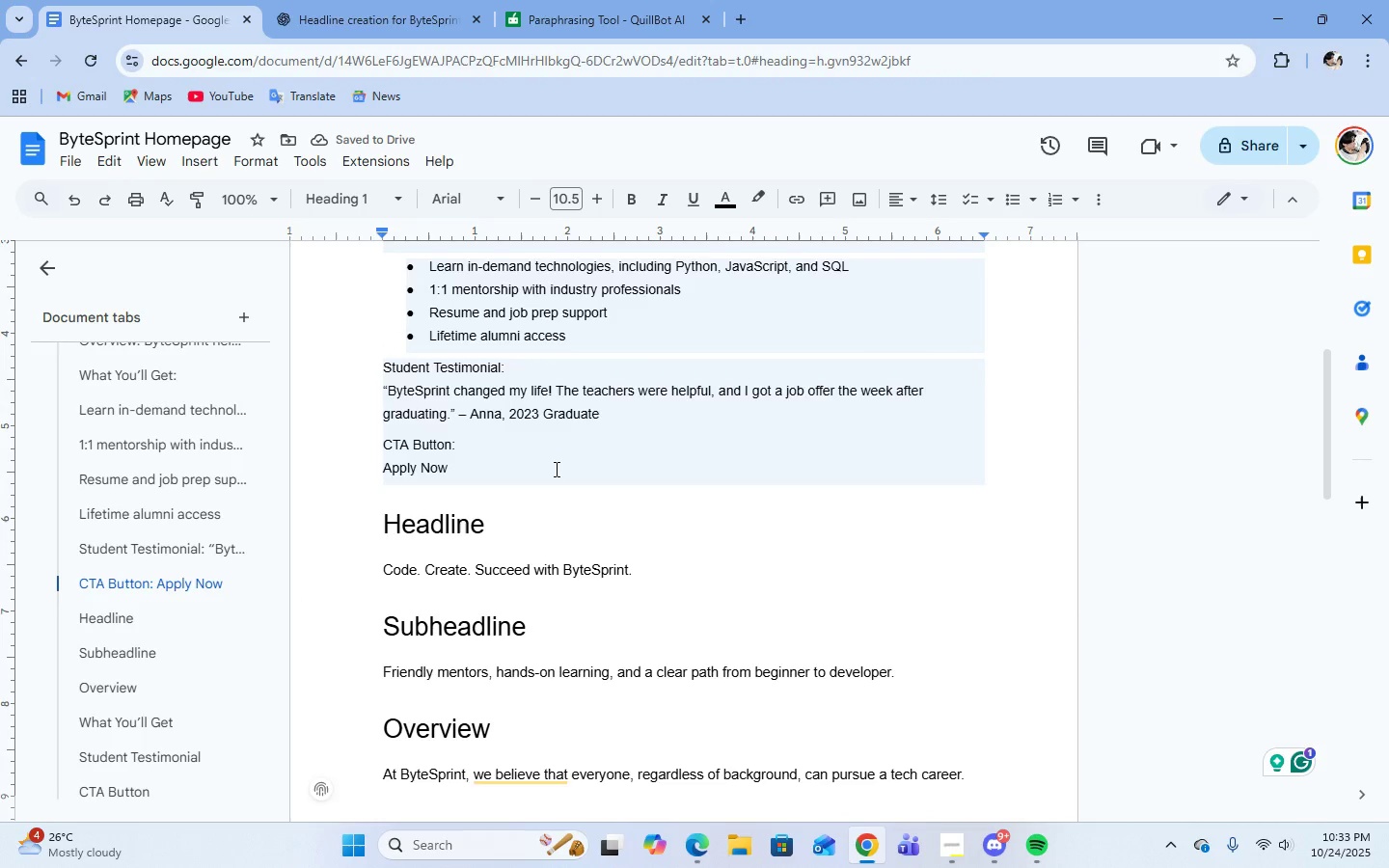 
key(Enter)
 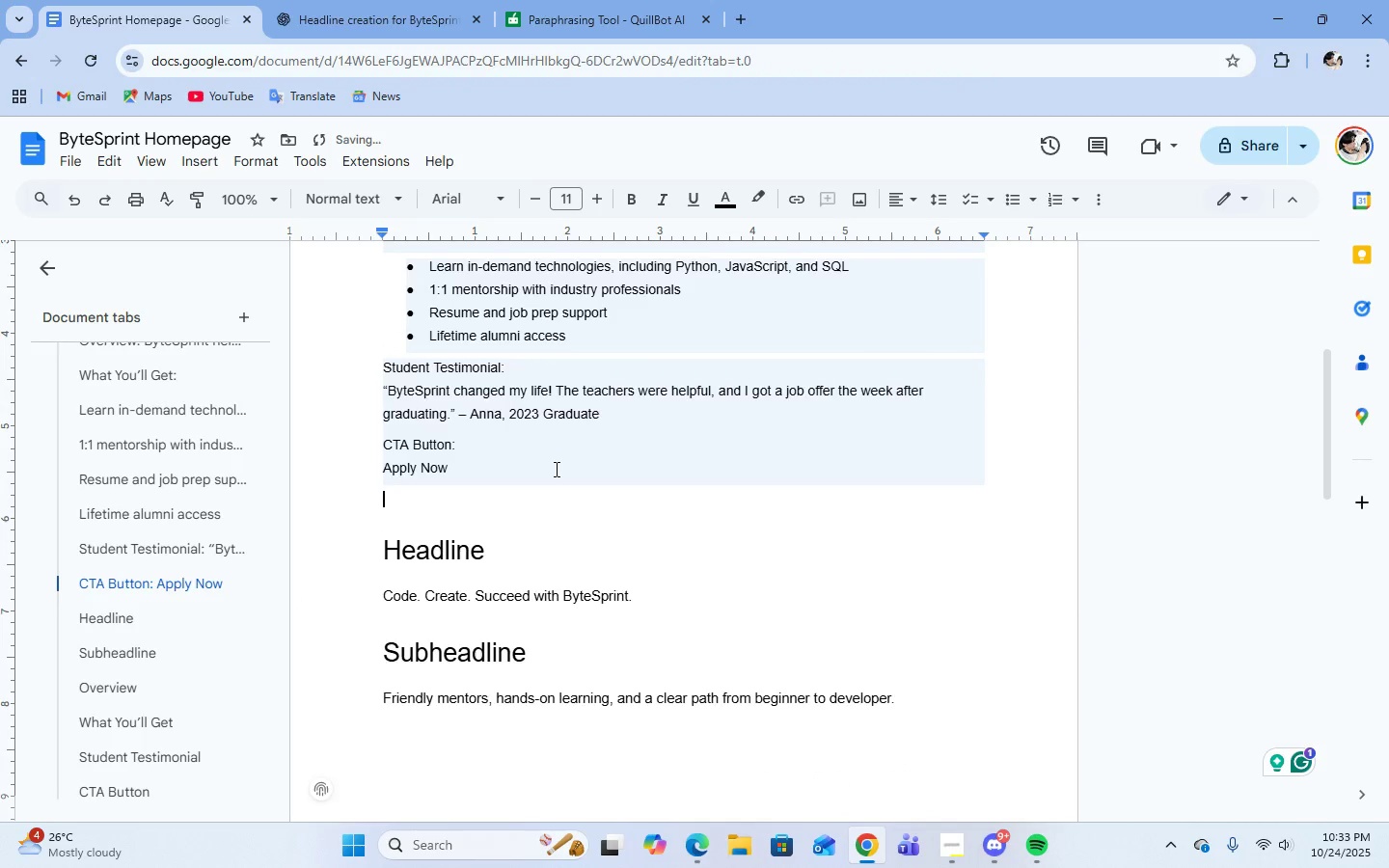 
key(Enter)
 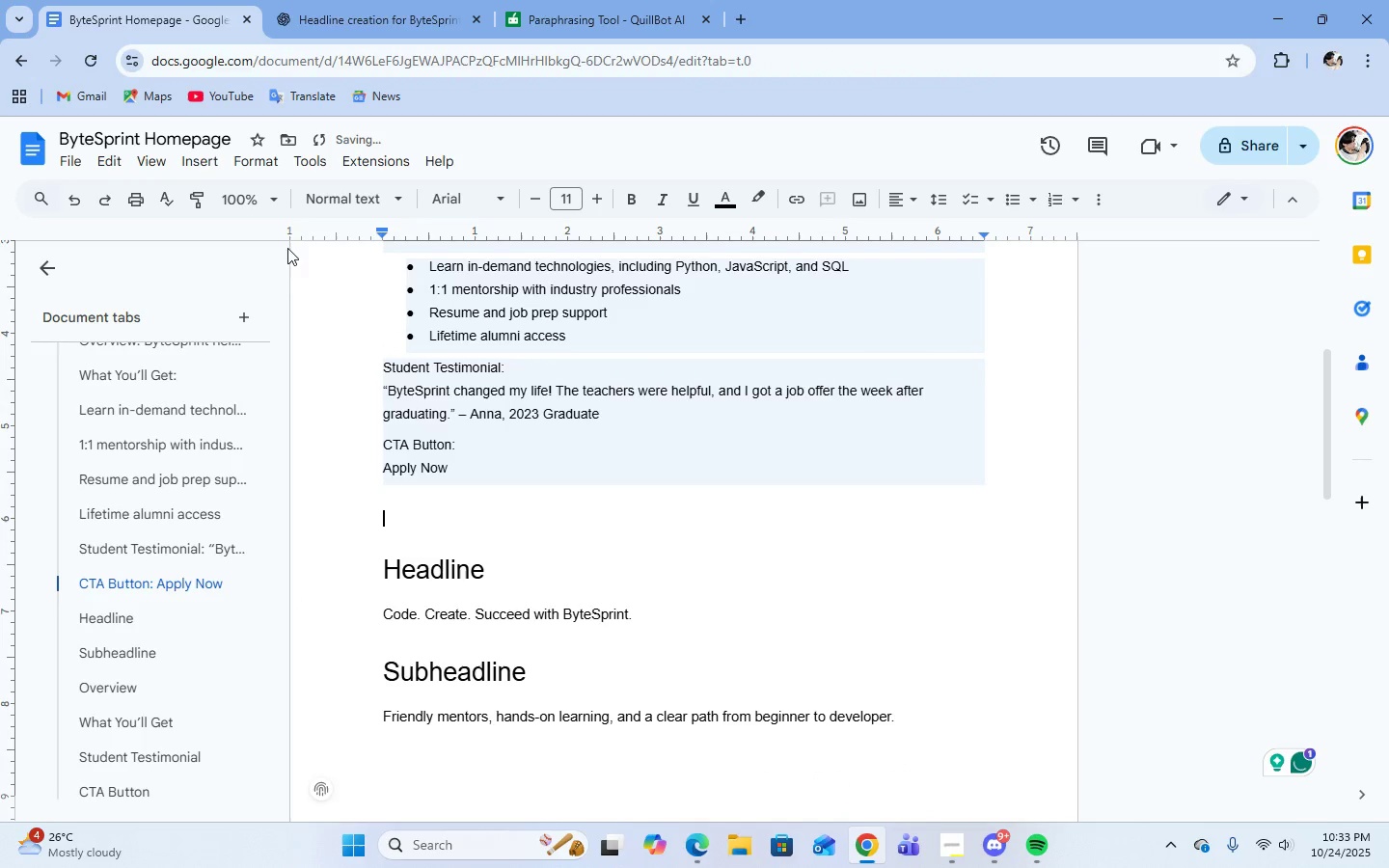 
left_click([364, 199])
 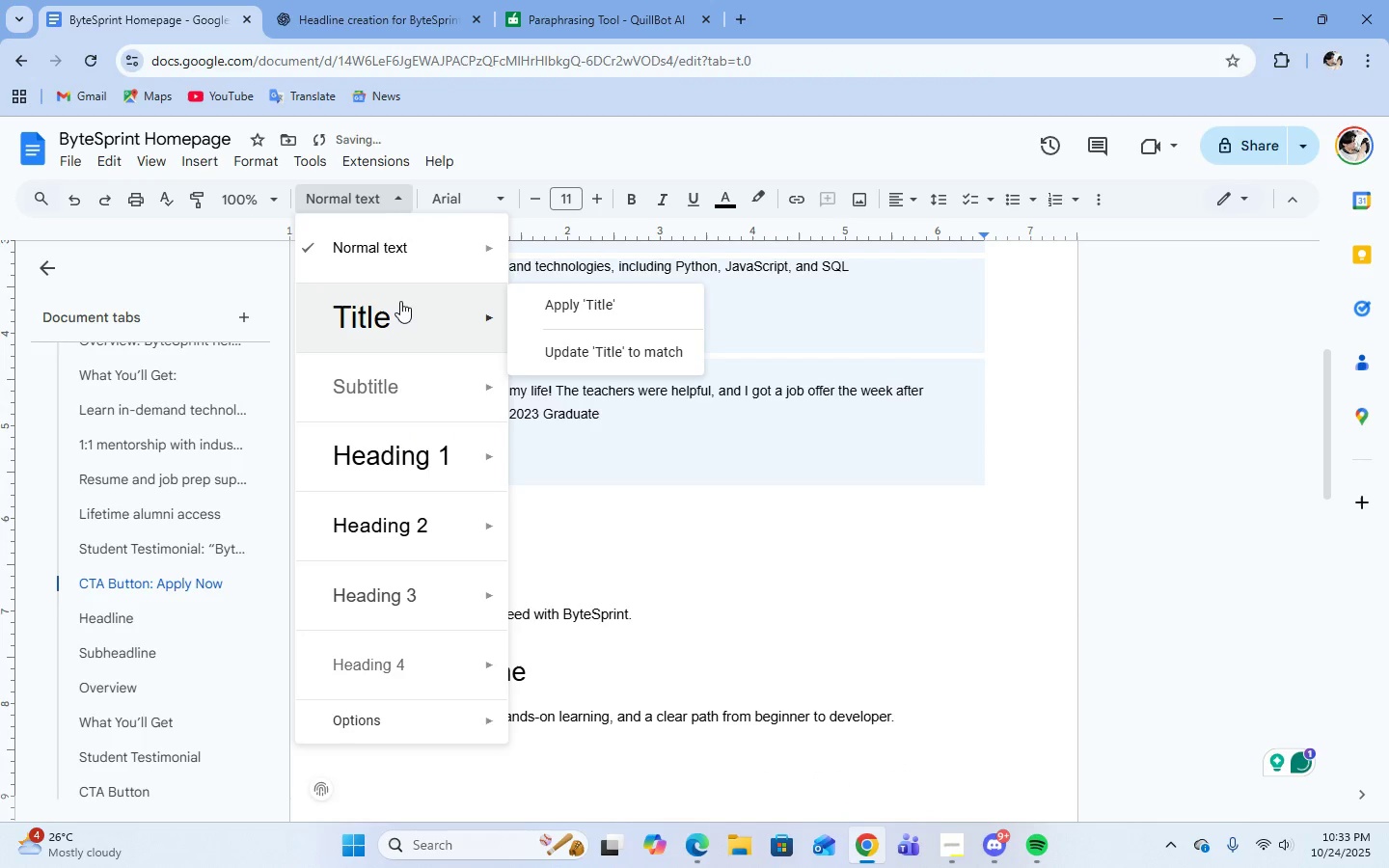 
left_click([400, 301])
 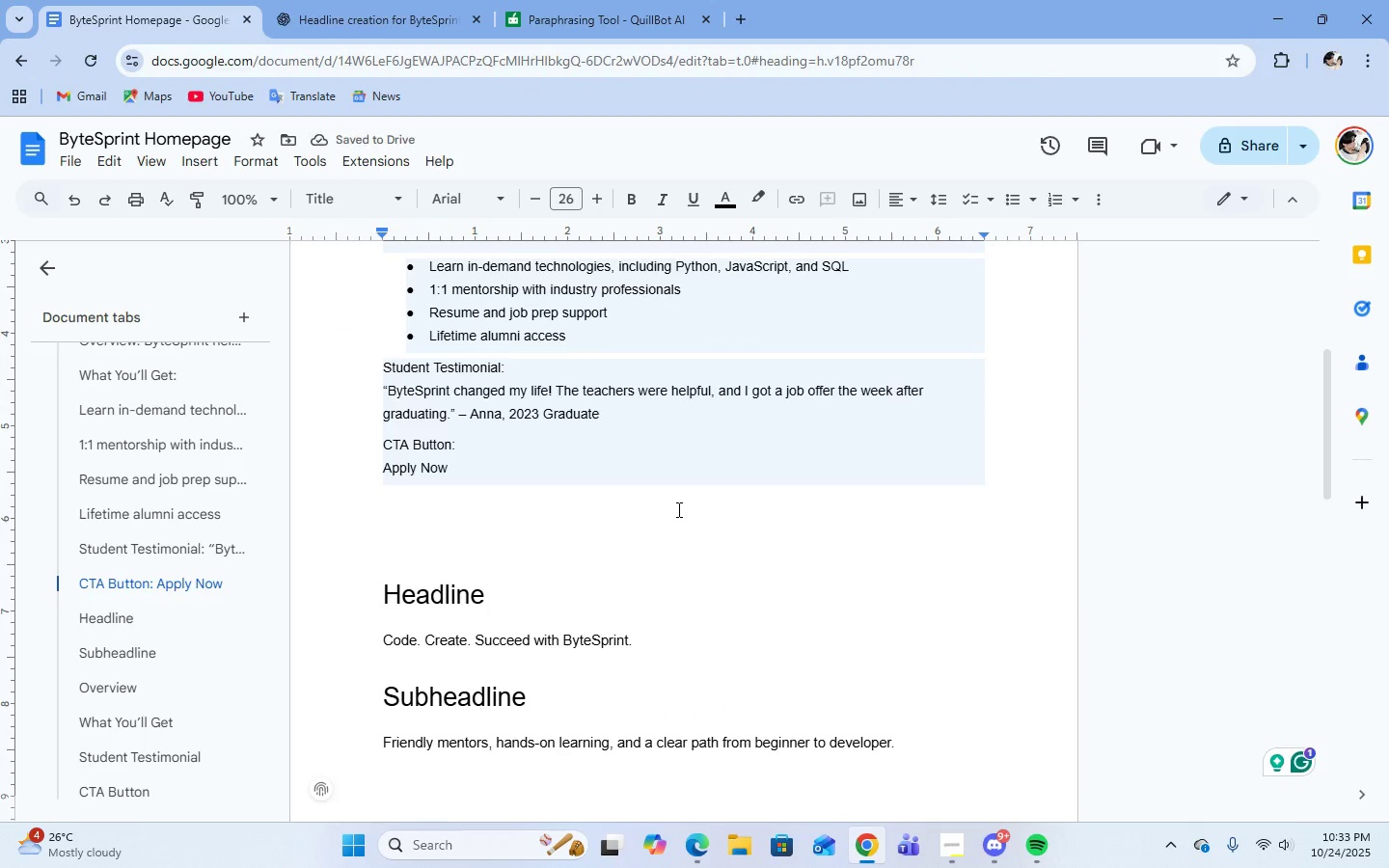 
type(Byte)
 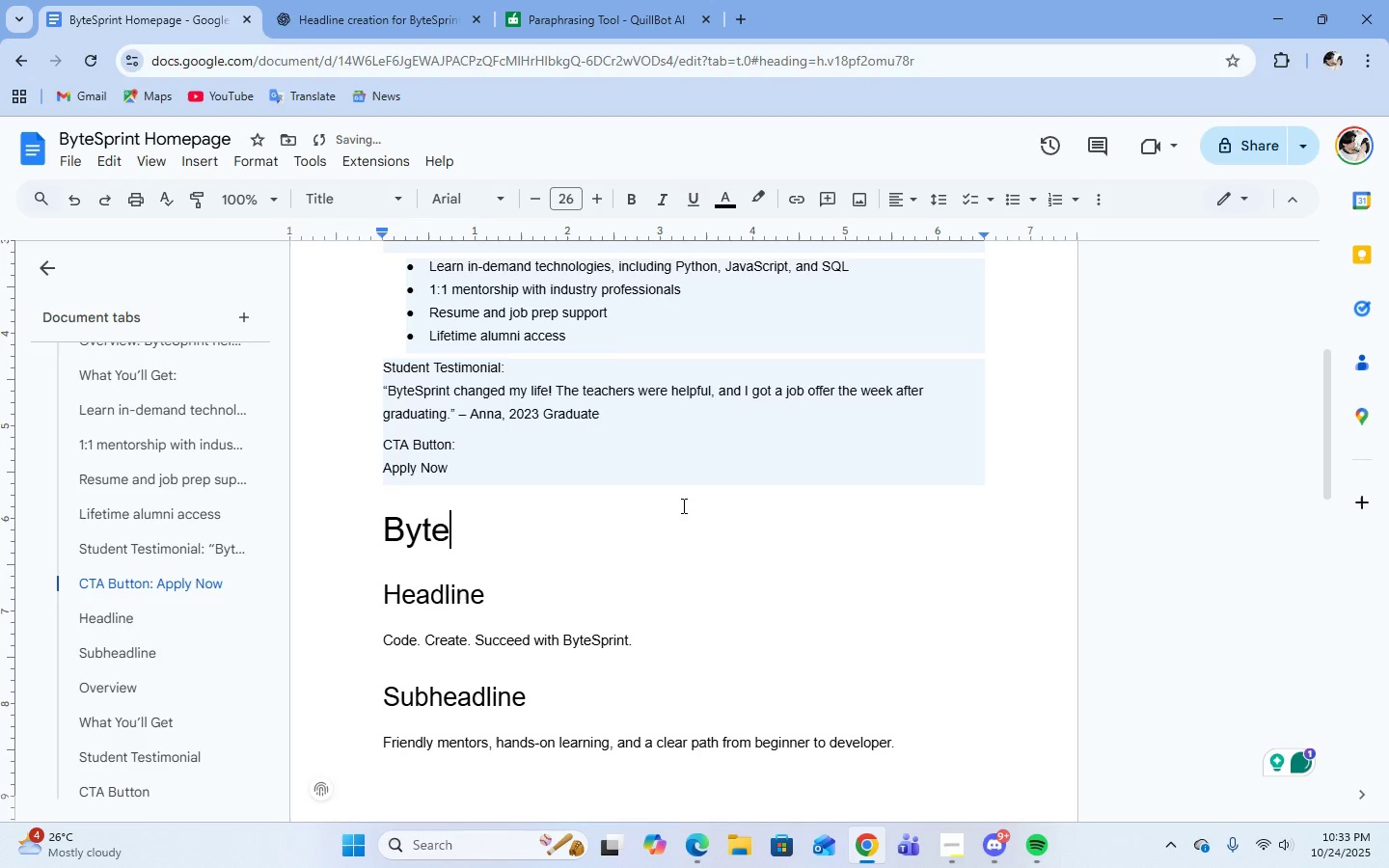 
scroll: coordinate [682, 505], scroll_direction: up, amount: 5.0
 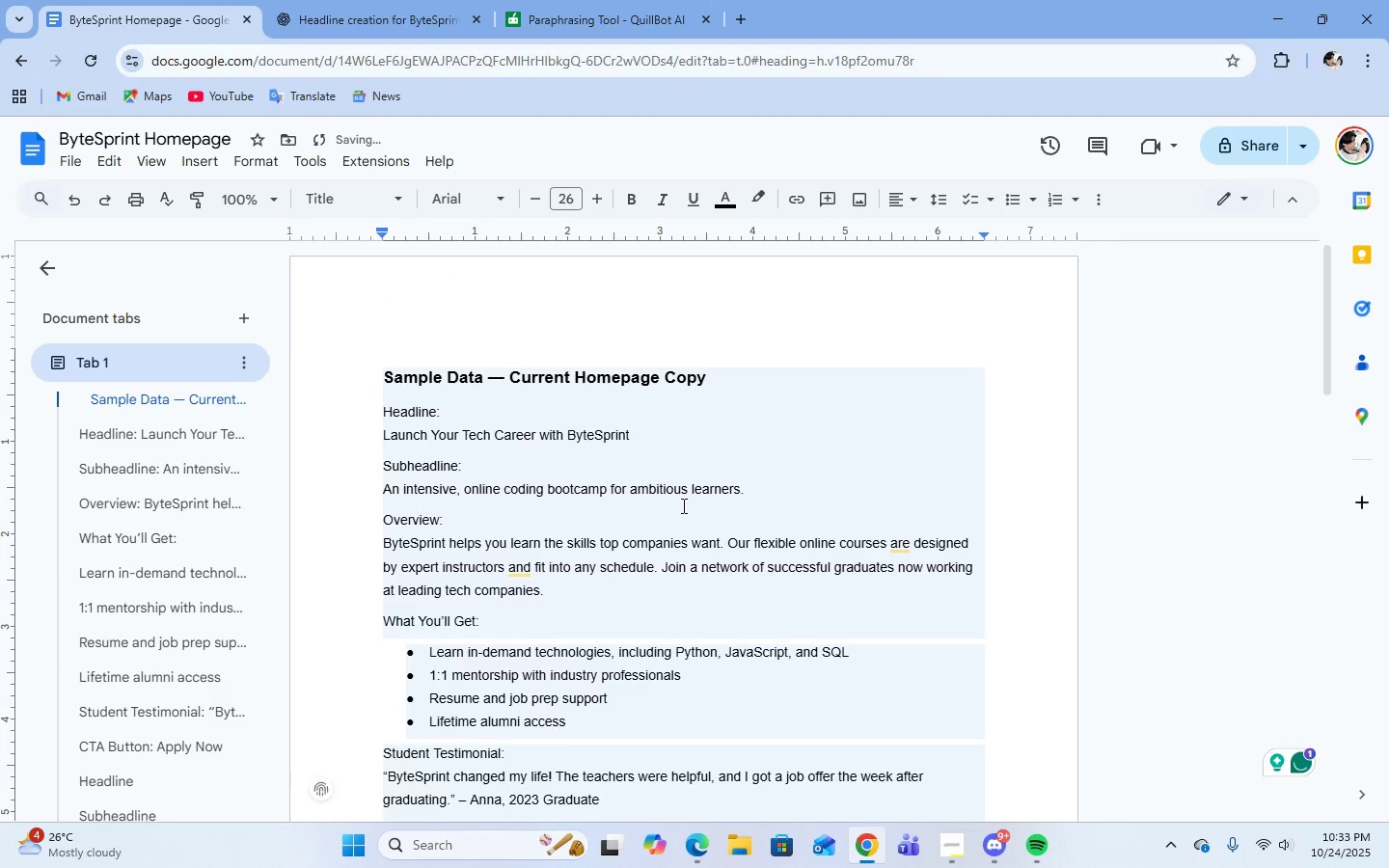 
scroll: coordinate [682, 505], scroll_direction: down, amount: 2.0
 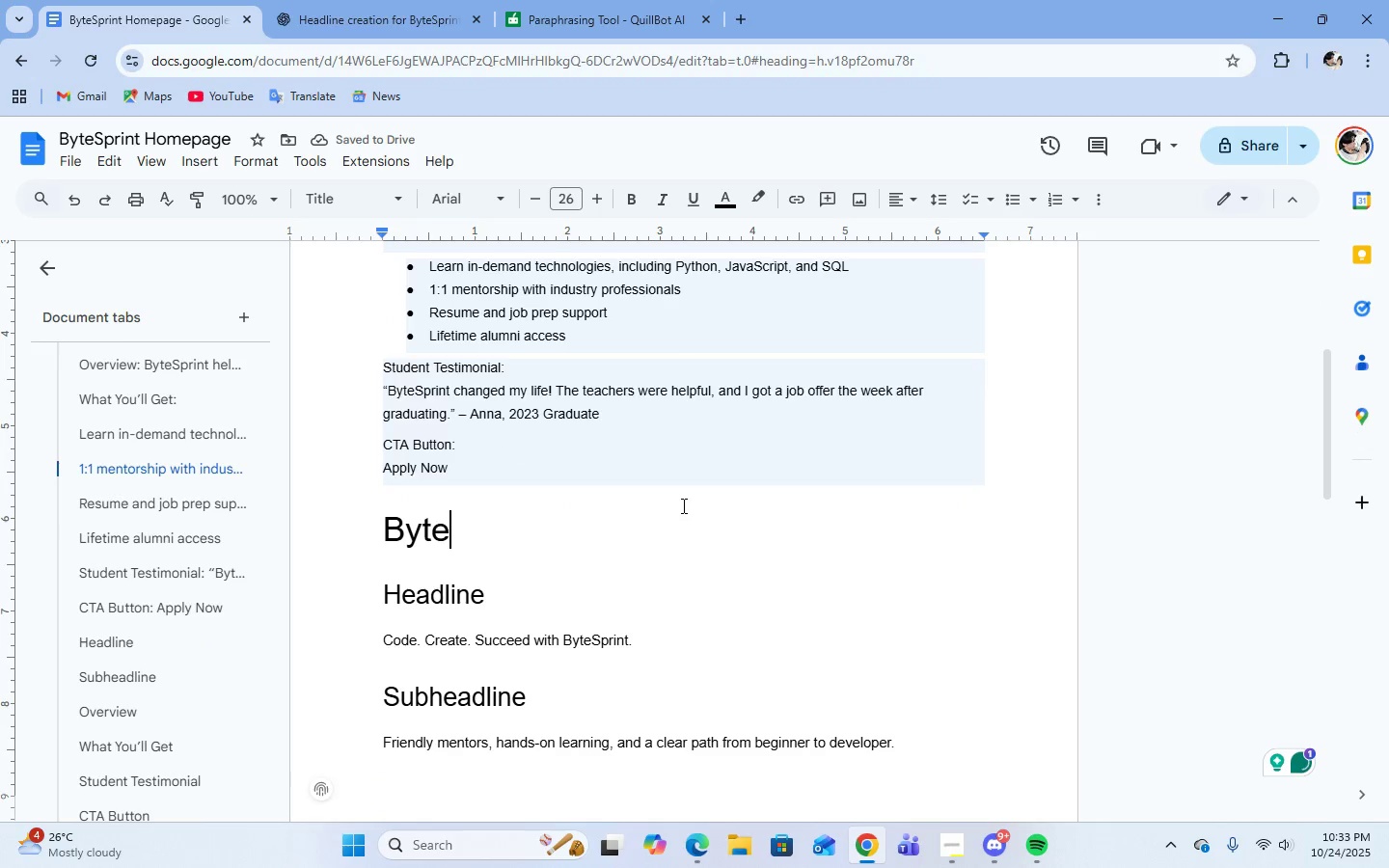 
key(Backspace)
key(Backspace)
key(Backspace)
key(Backspace)
type(refreshed Homepage Copy)
 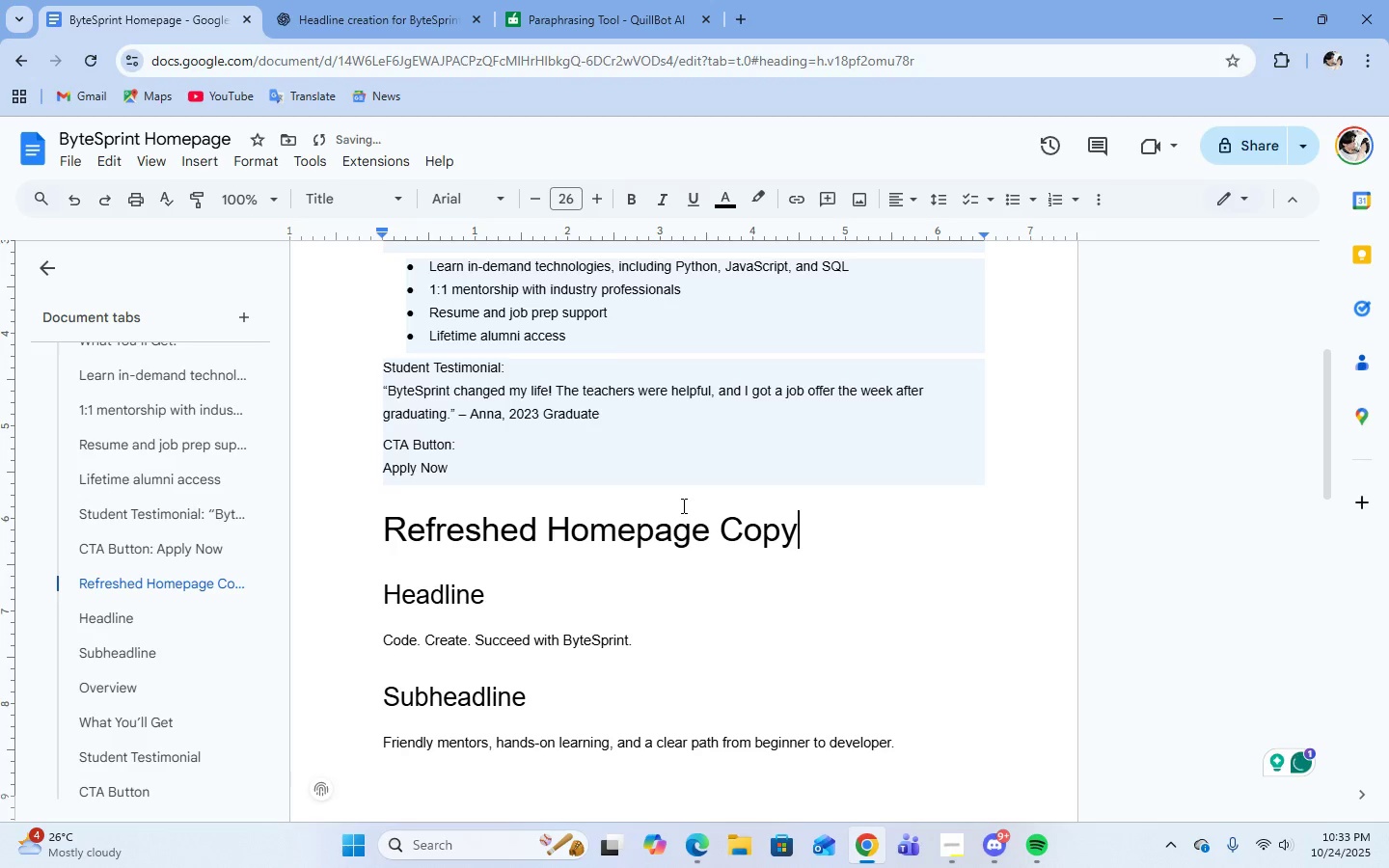 
scroll: coordinate [806, 572], scroll_direction: down, amount: 11.0
 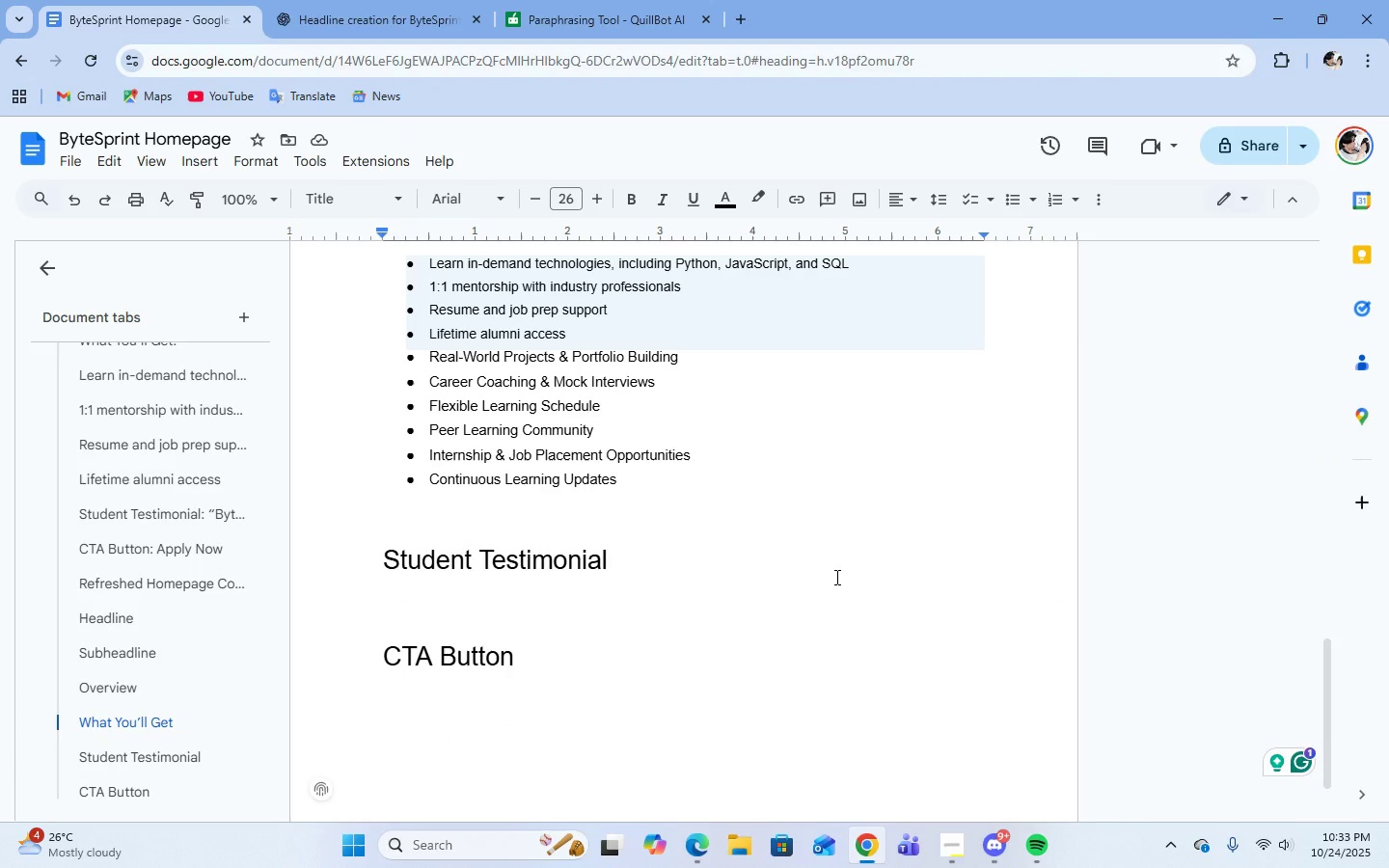 
left_click([839, 547])
 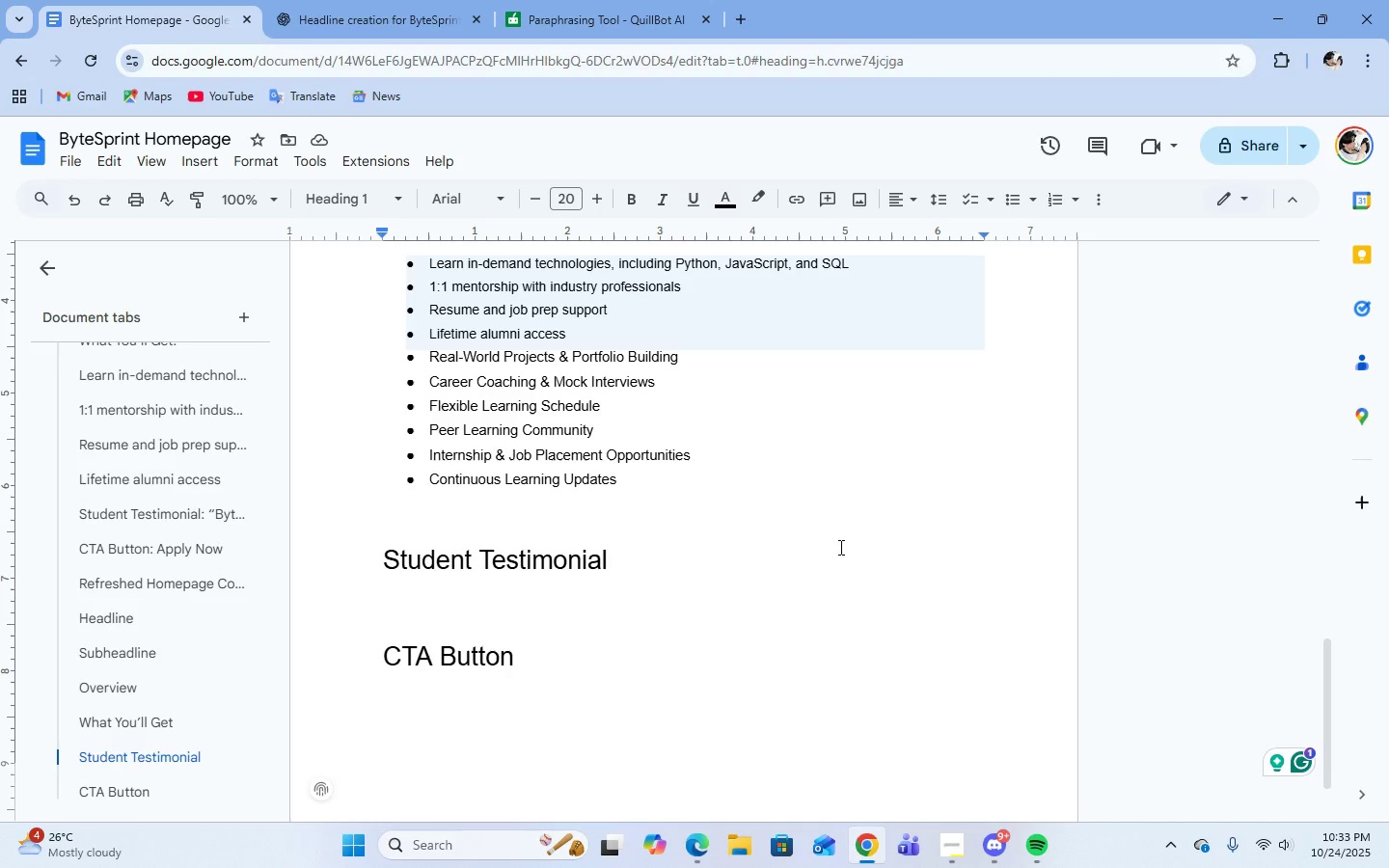 
key(Enter)
 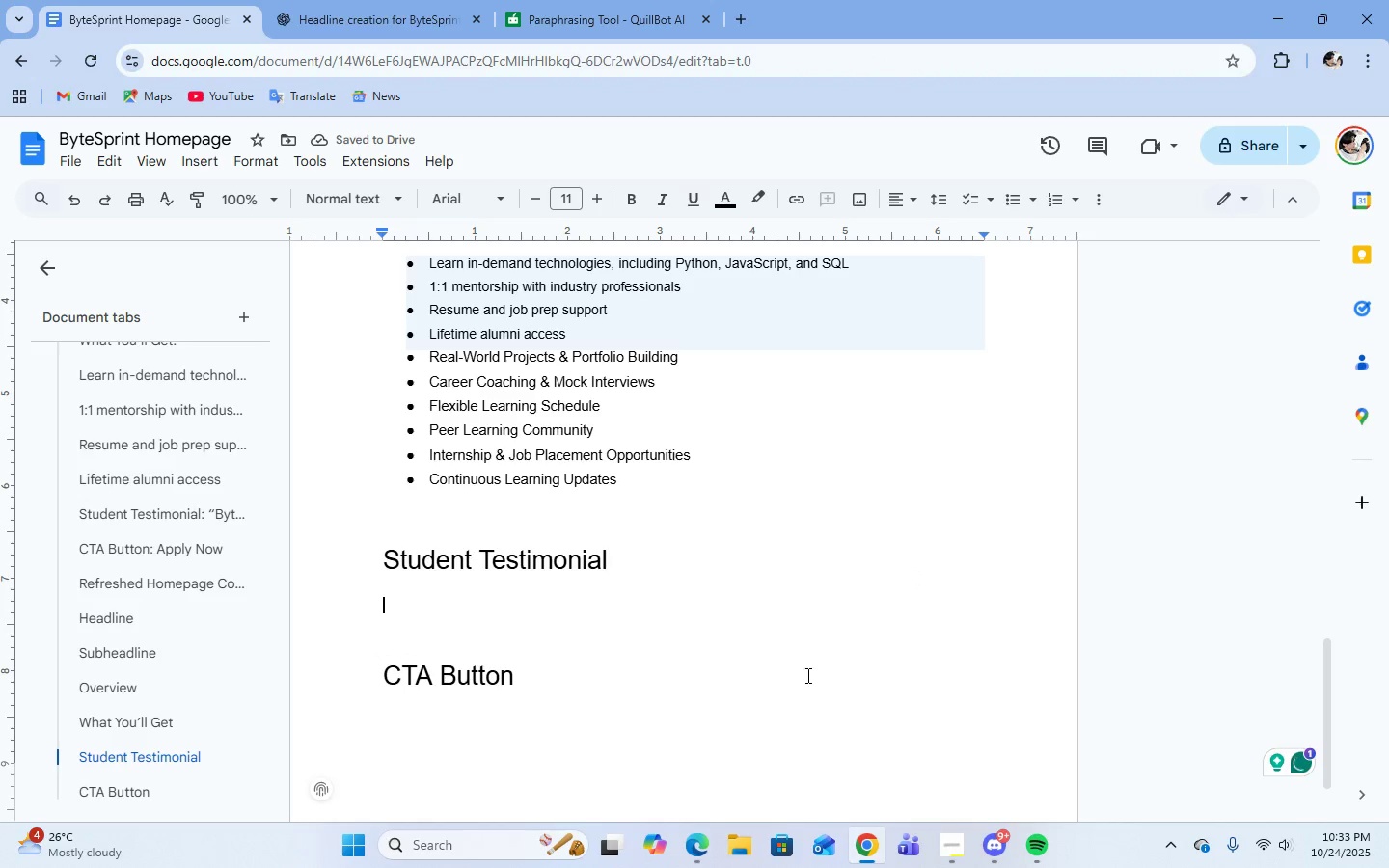 
hold_key(key=ShiftLeft, duration=0.51)
 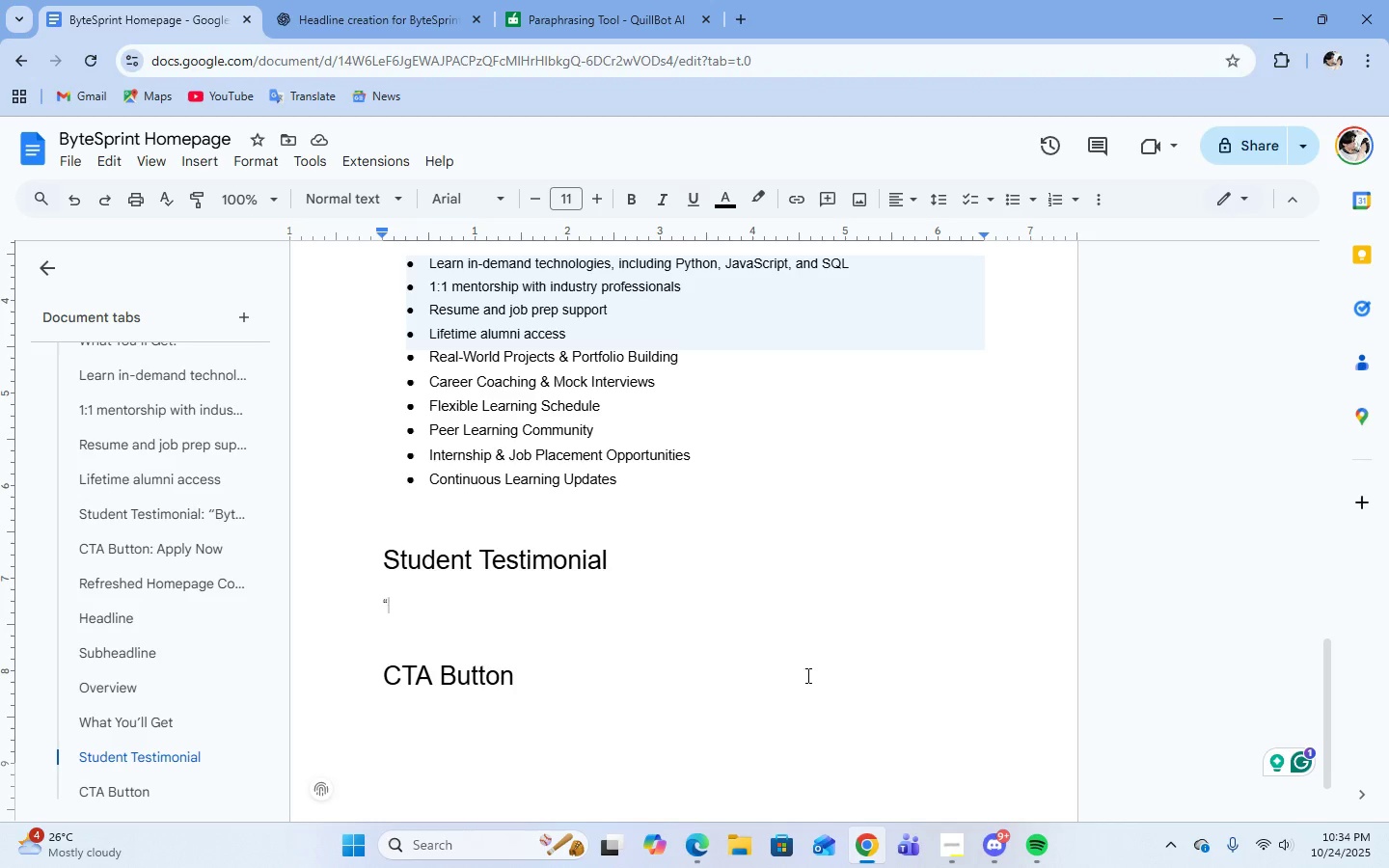 
wait(48.21)
 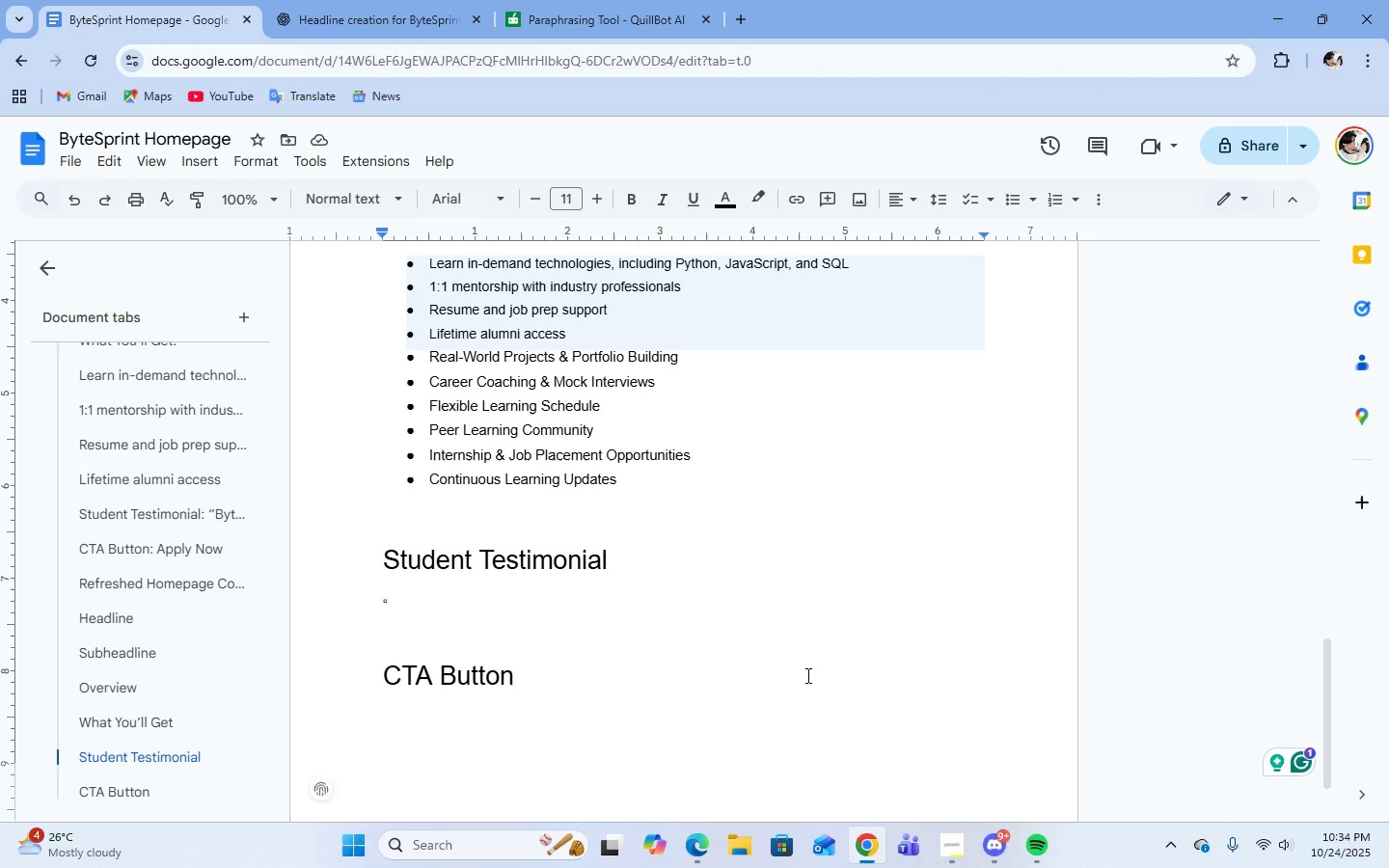 
type(")
key(Backspace)
type(I am able to start a s)
 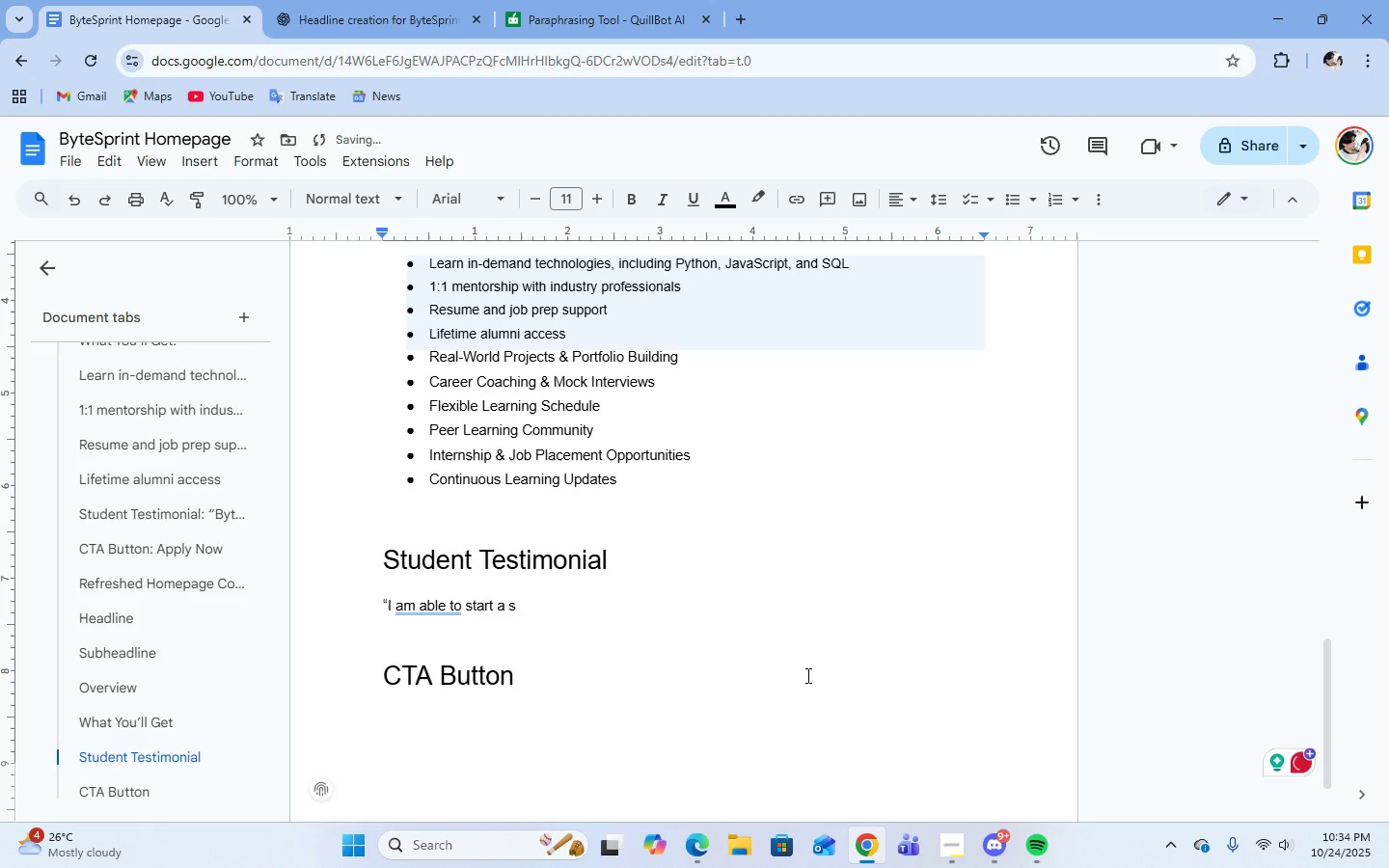 
mouse_move([465, 631])
 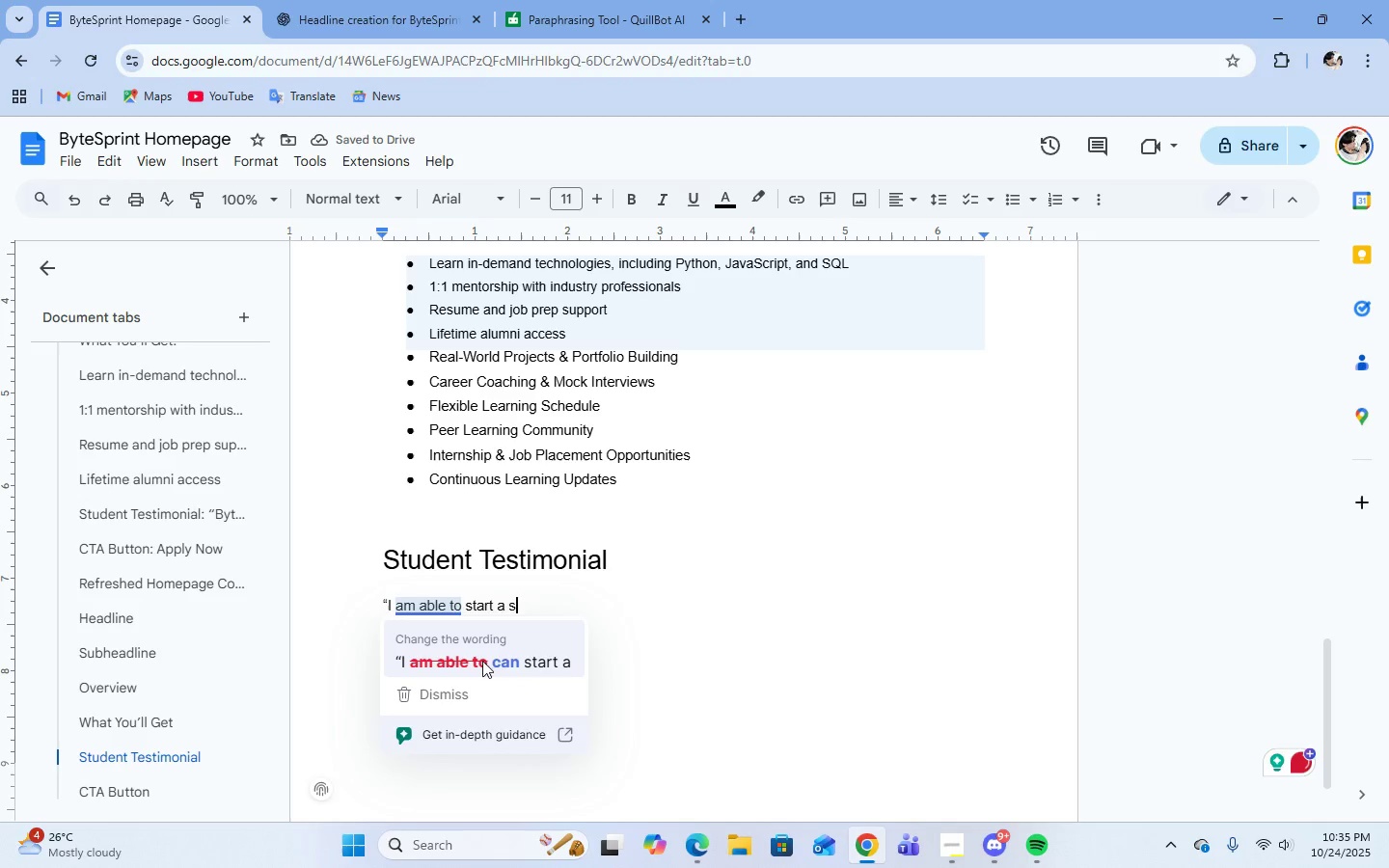 
left_click([482, 661])
 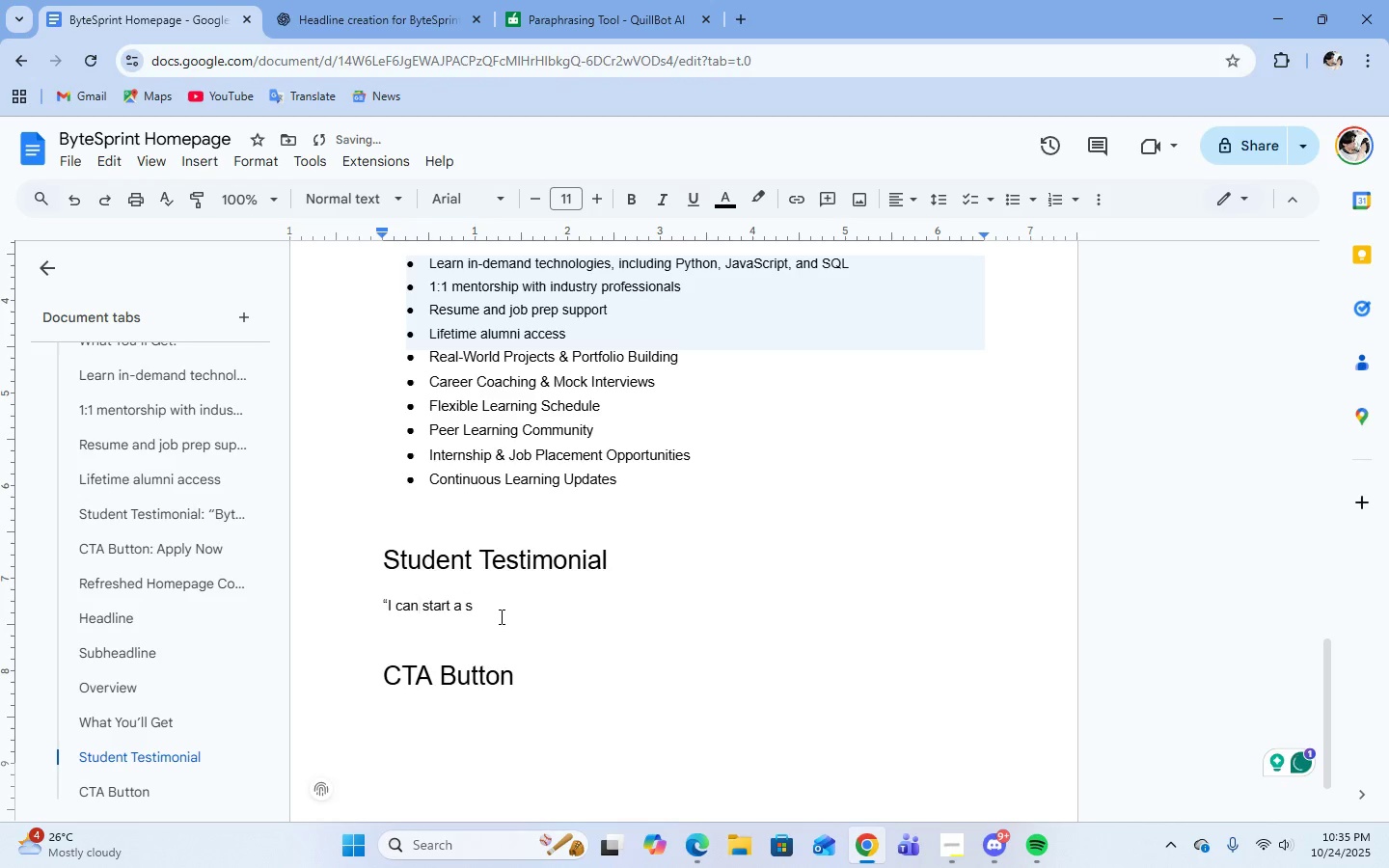 
left_click([500, 616])
 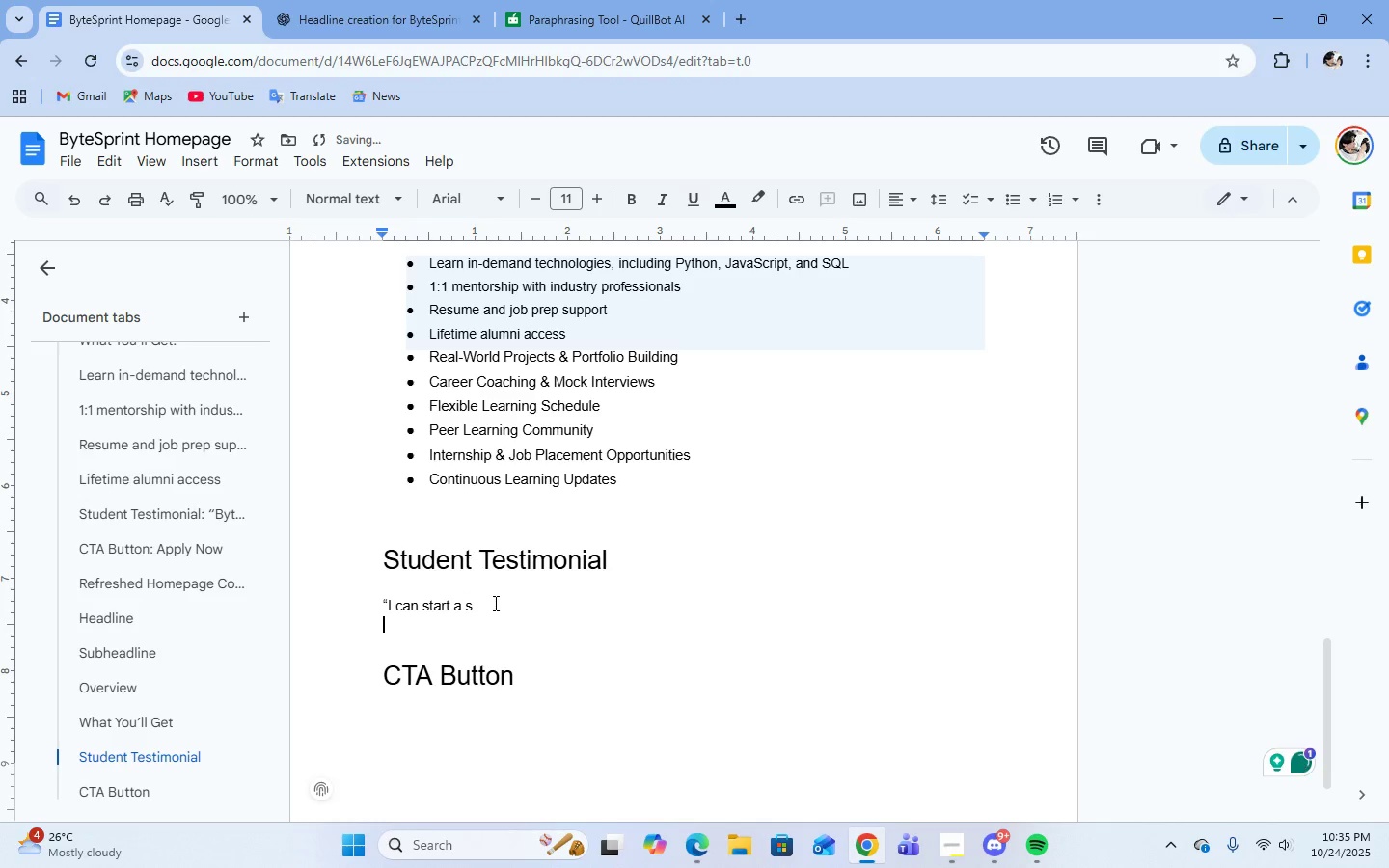 
left_click([494, 603])
 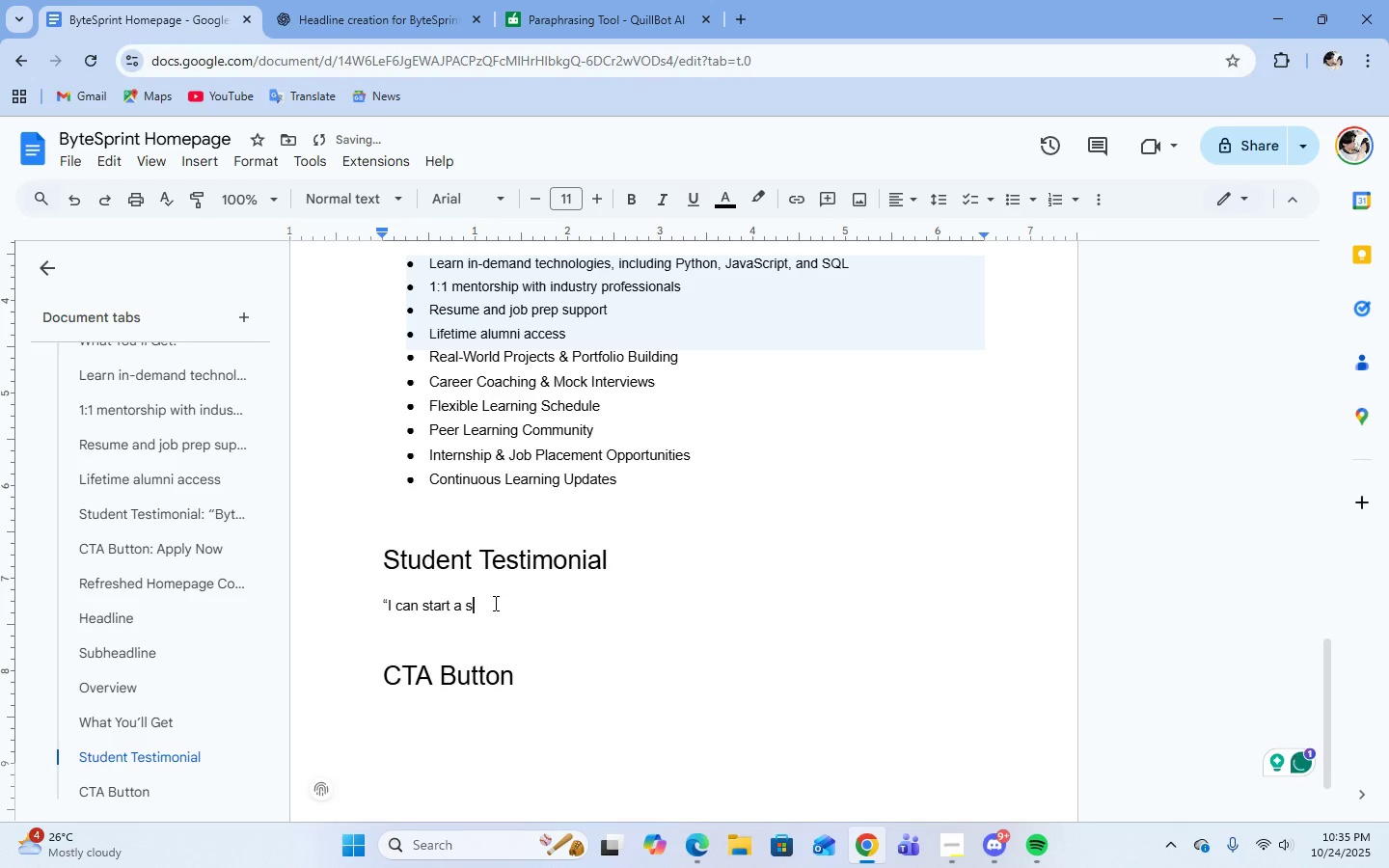 
type(trong tech career path thanks to ByteSprint!" )
 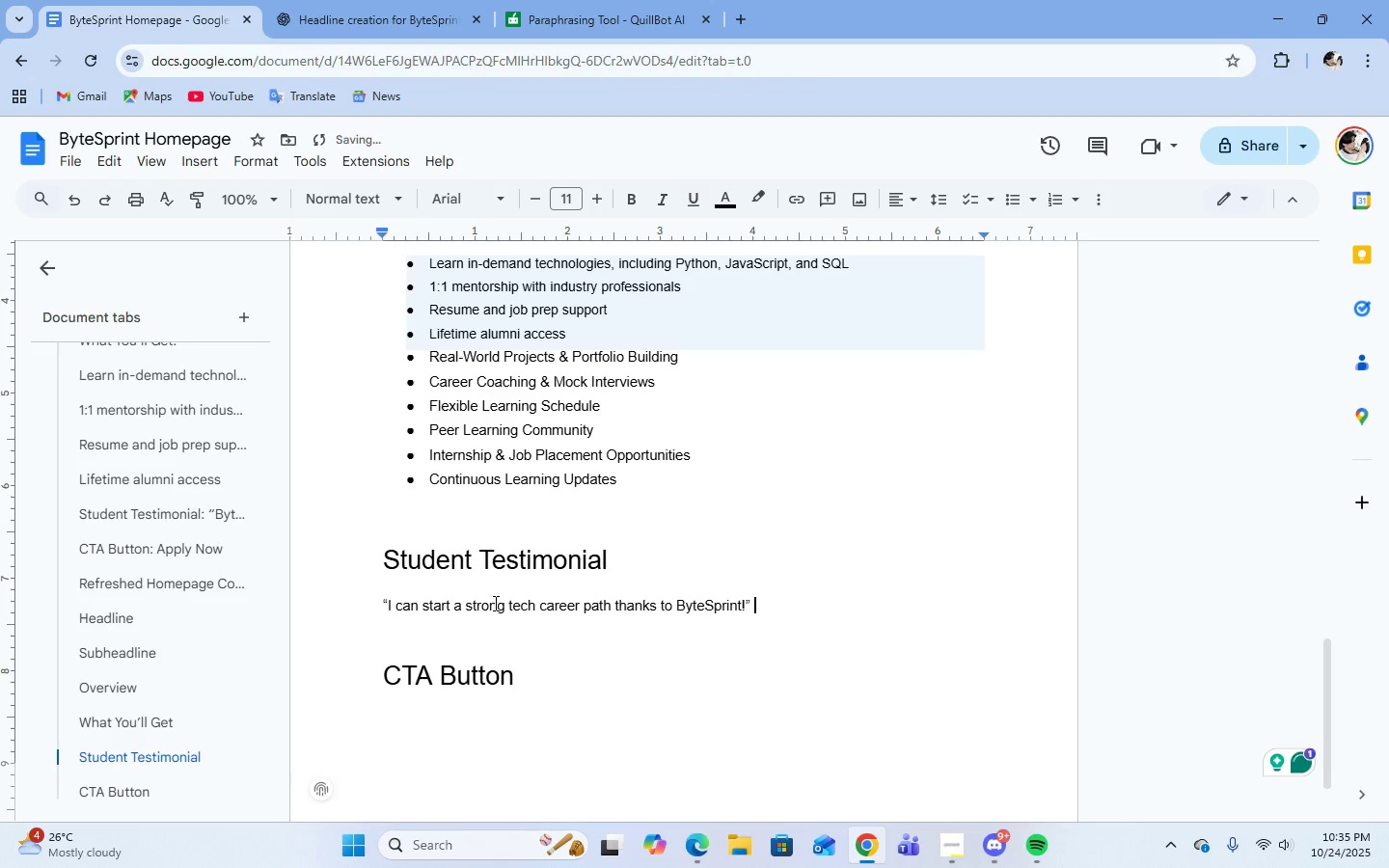 
key(Minus)
 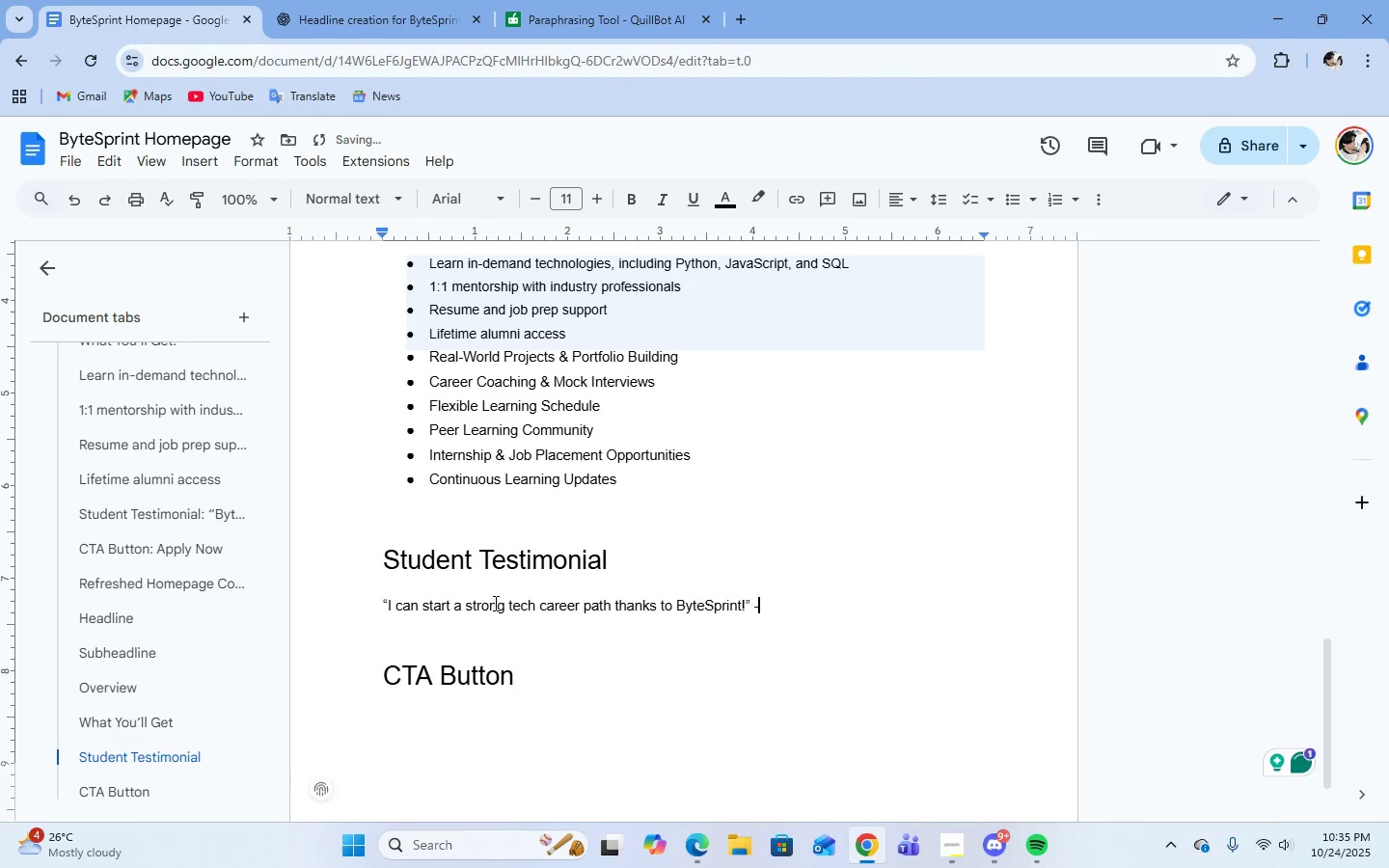 
key(Space)
 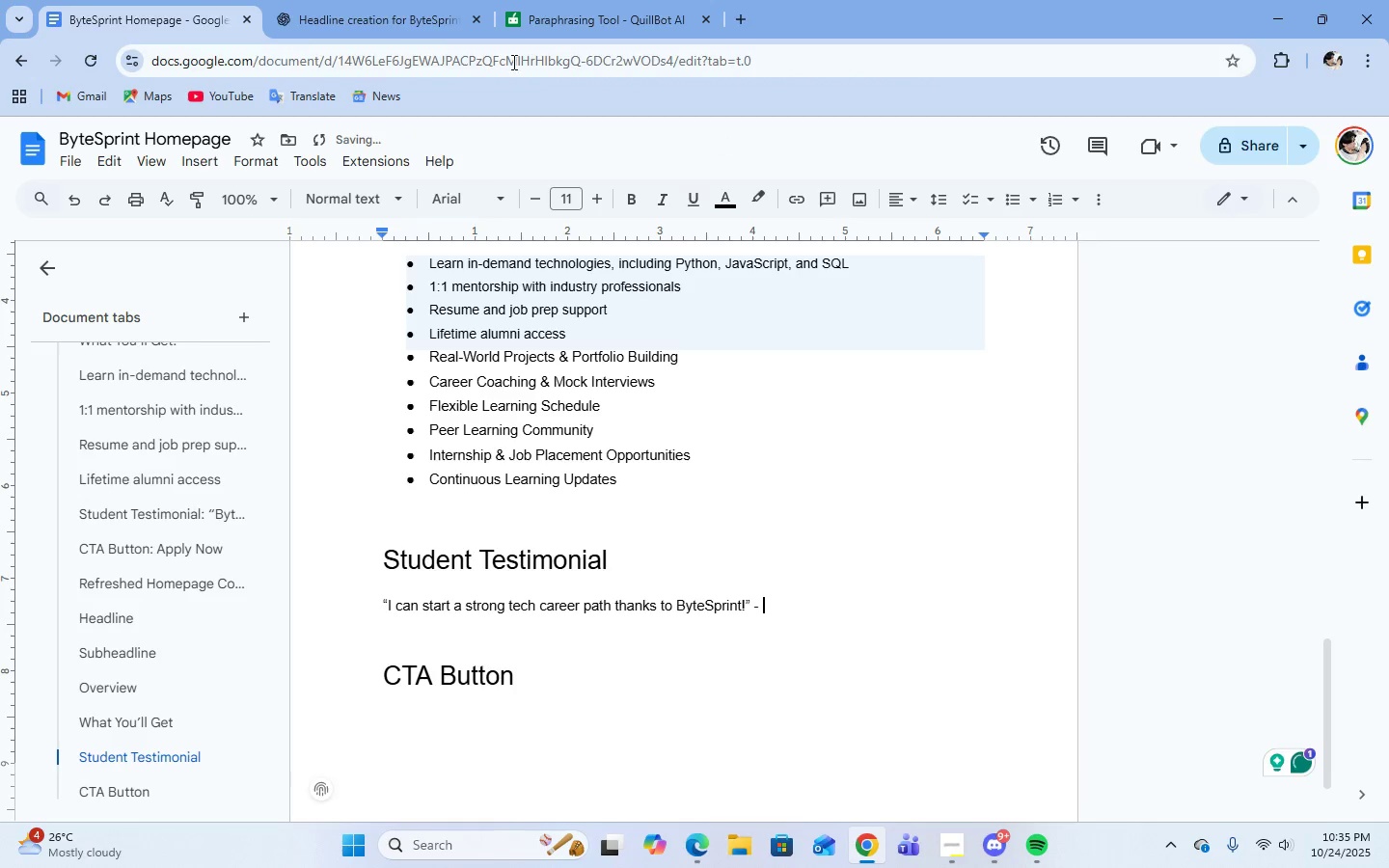 
left_click([427, 17])
 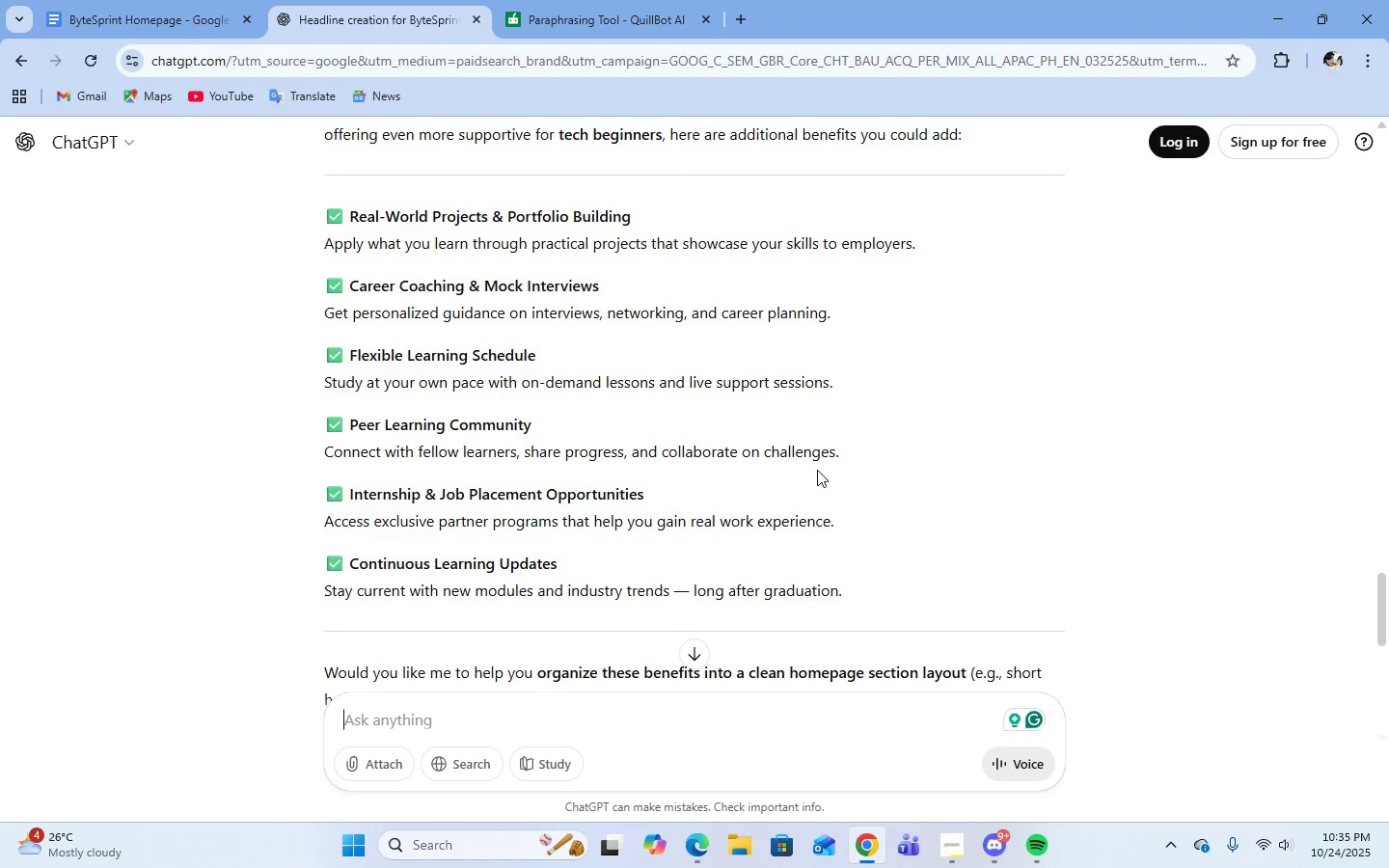 
scroll: coordinate [817, 470], scroll_direction: down, amount: 9.0
 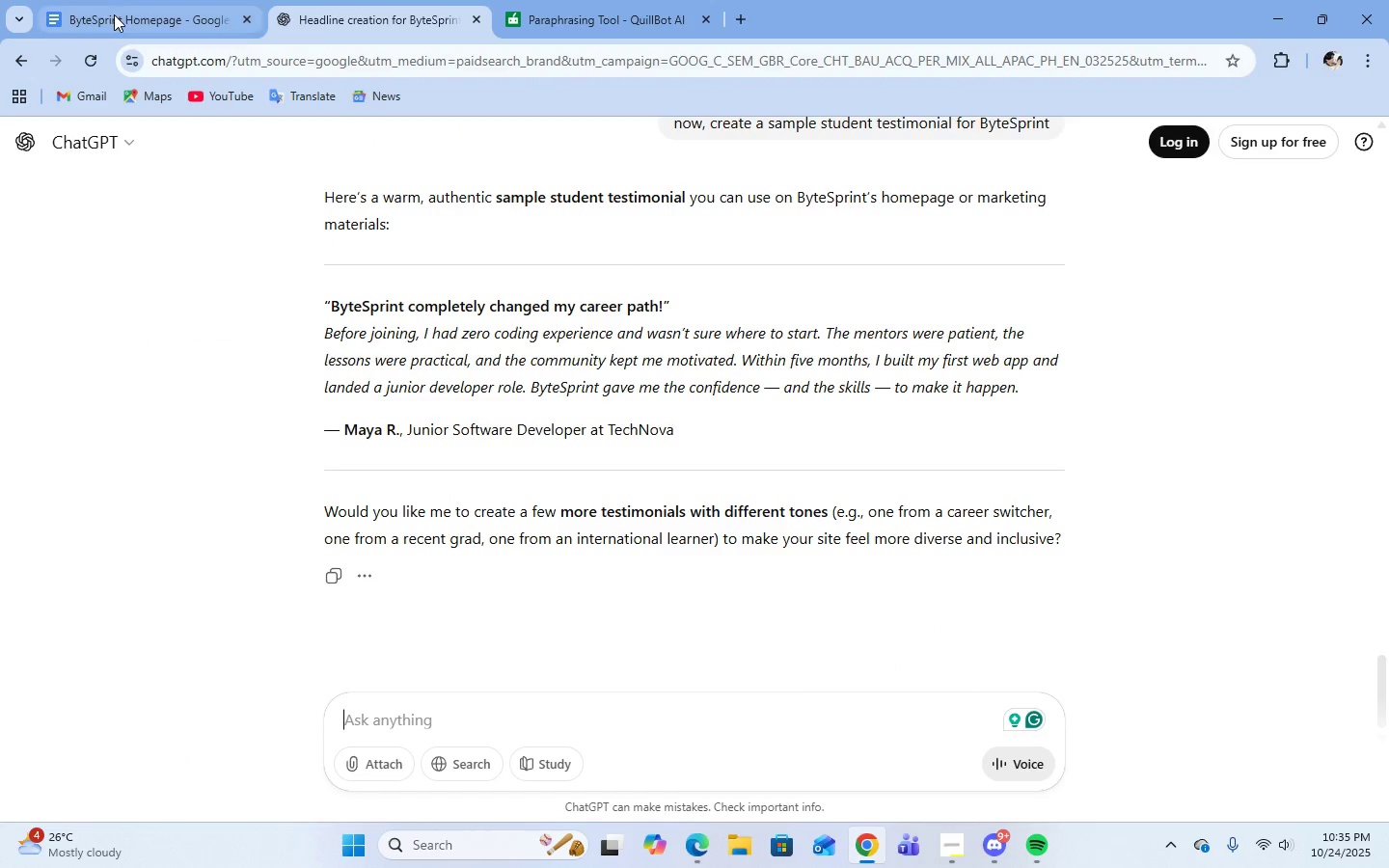 
left_click([114, 14])
 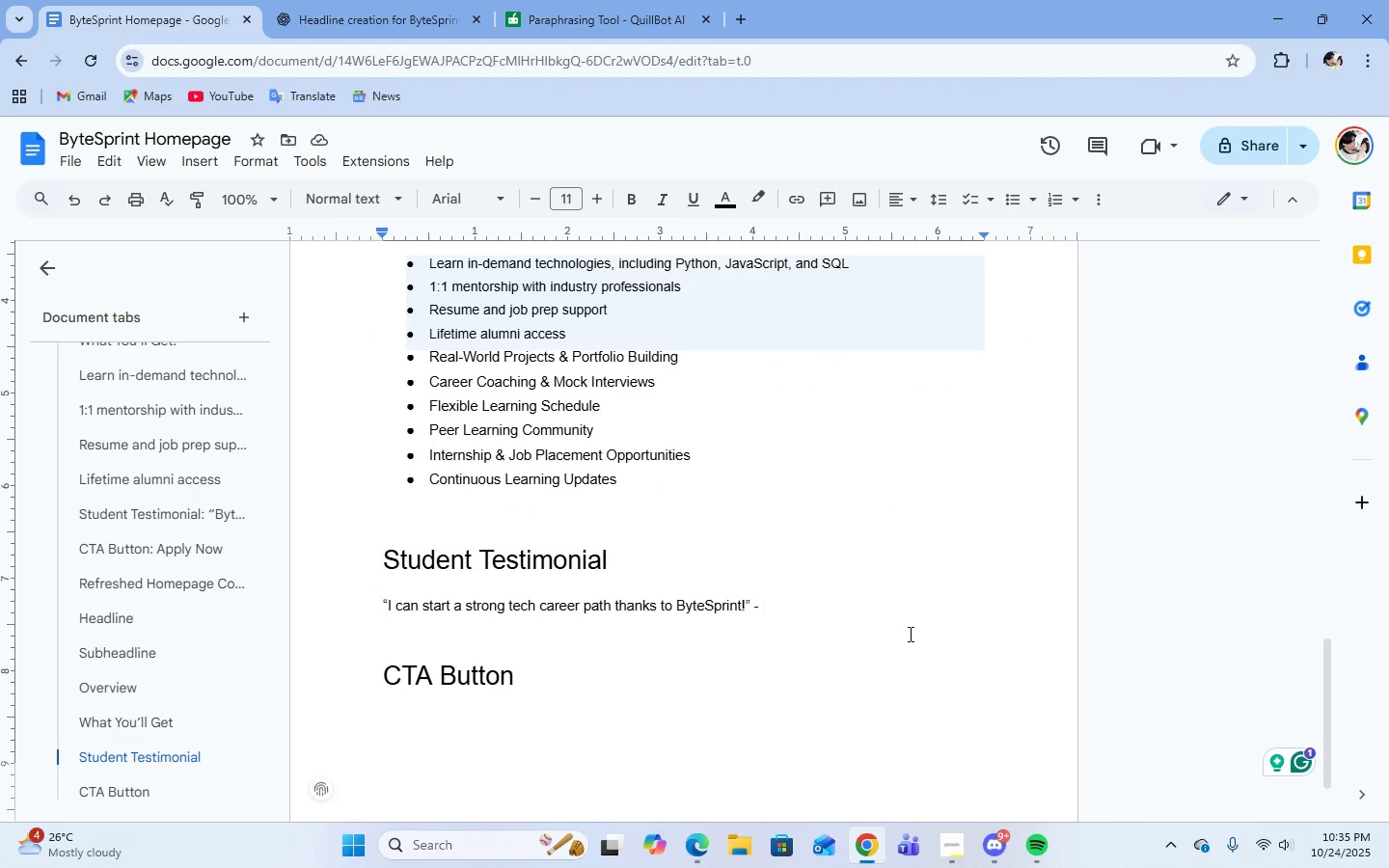 
wait(9.51)
 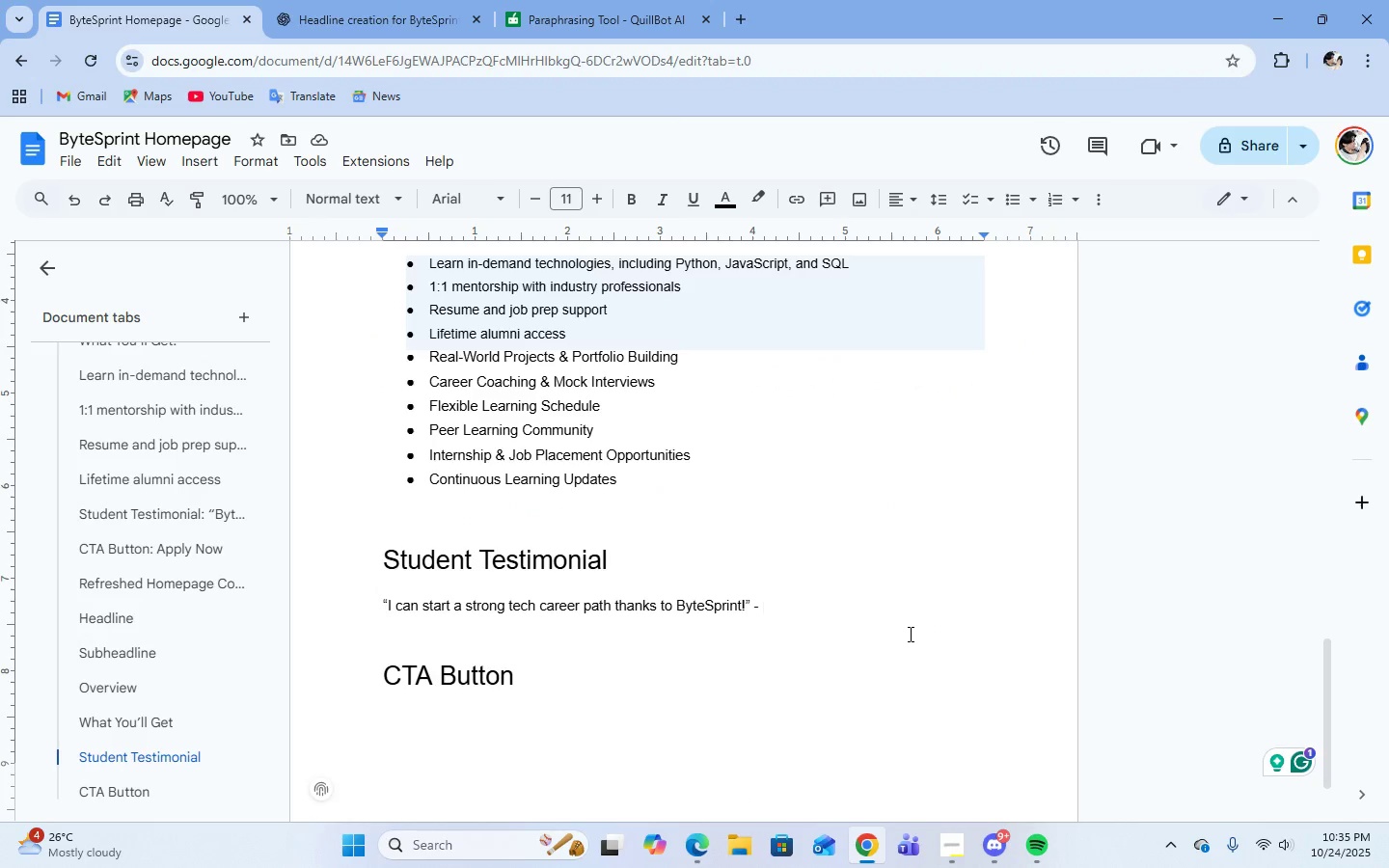 
type(Jhay, )